 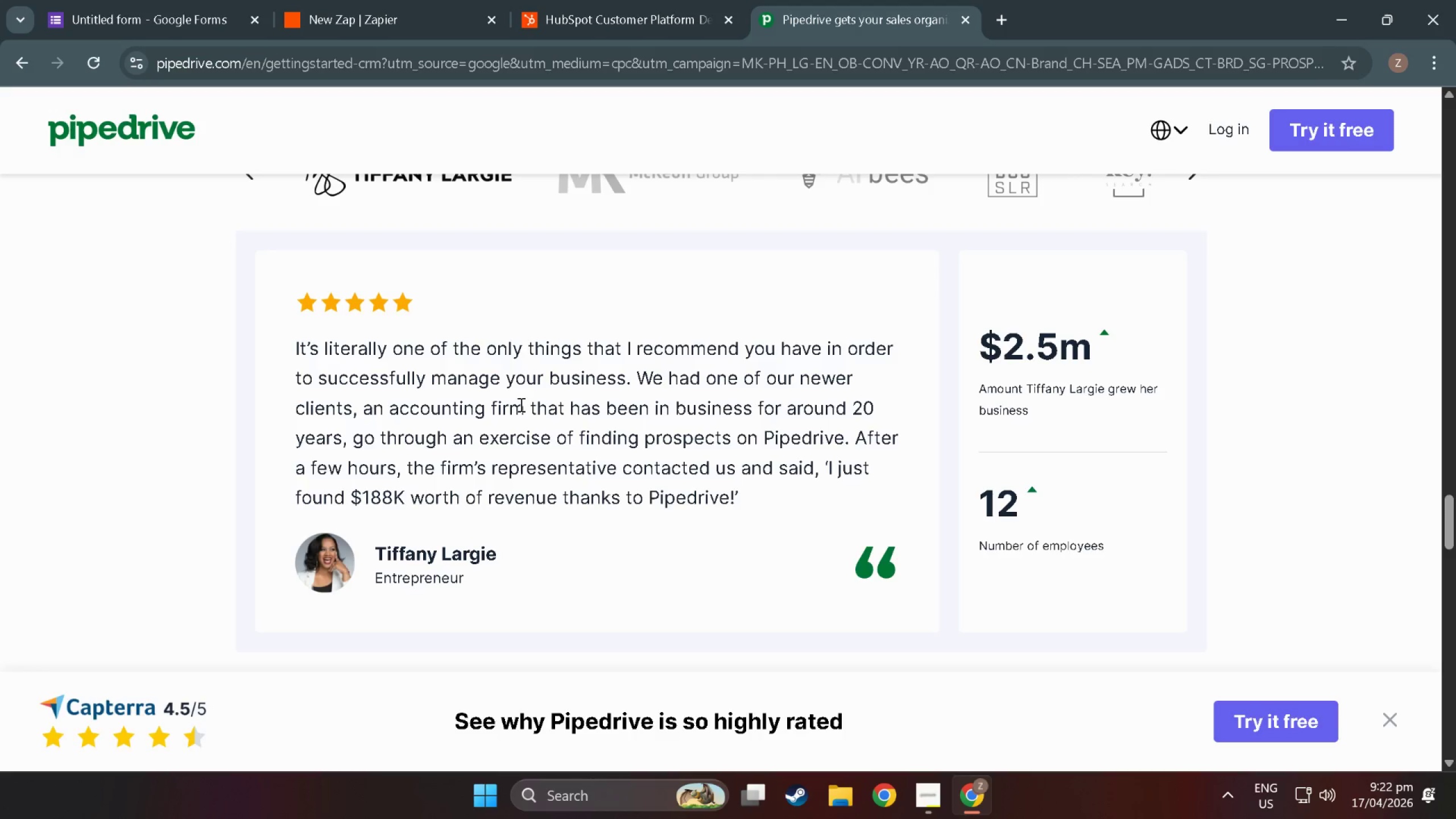 
scroll: coordinate [497, 442], scroll_direction: down, amount: 13.0
 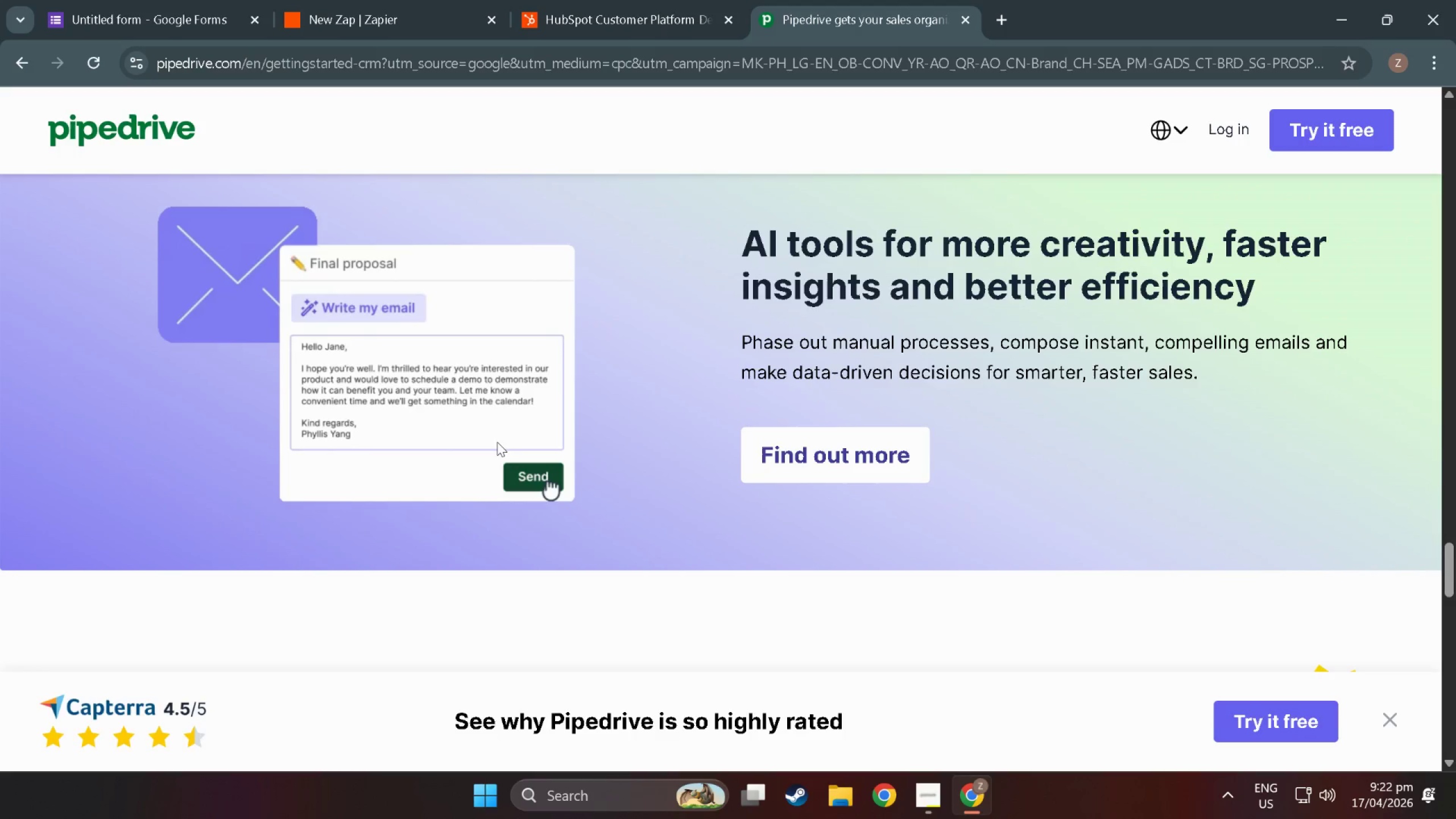 
scroll: coordinate [401, 455], scroll_direction: down, amount: 30.0
 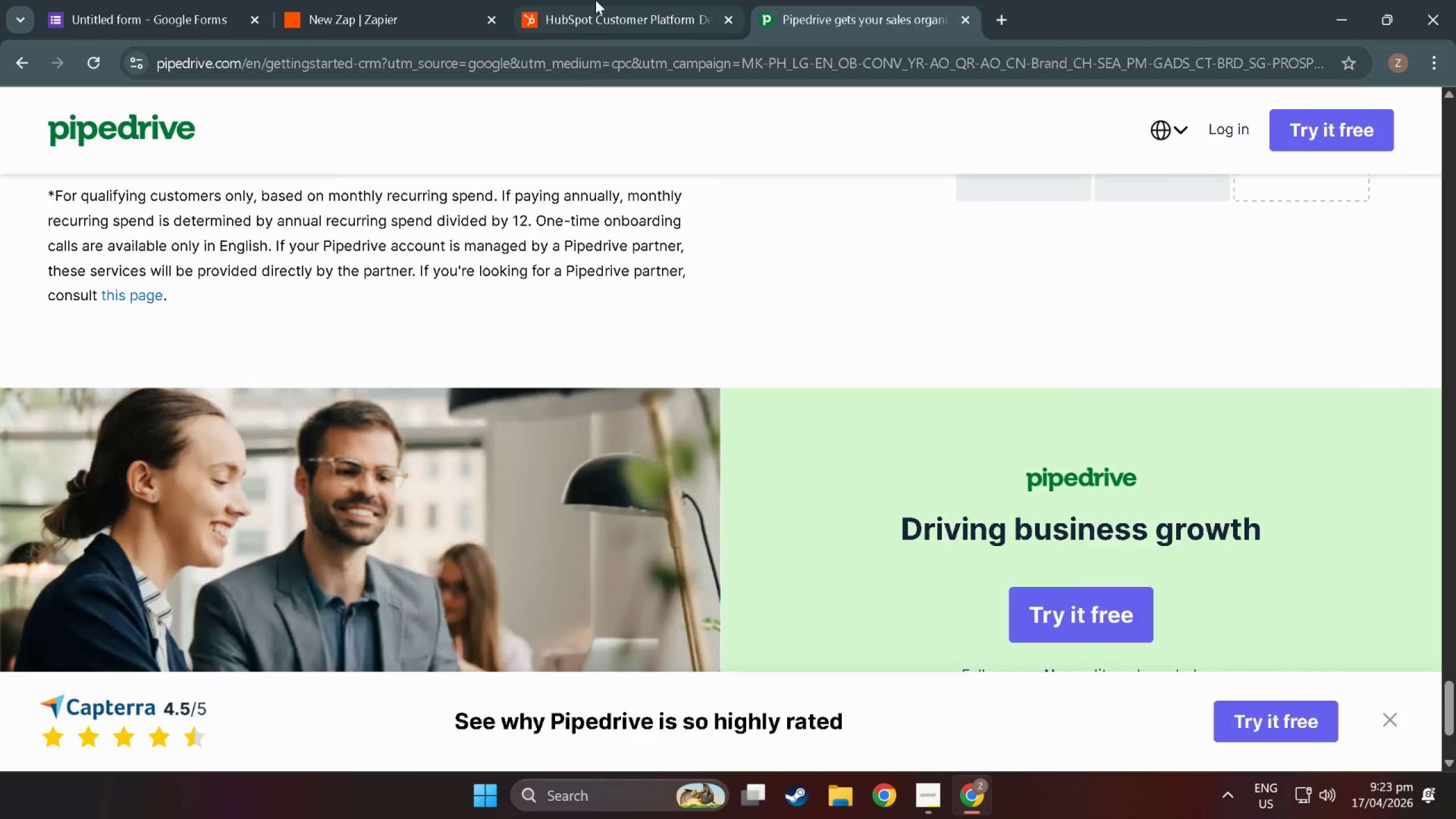 
left_click([593, 0])
 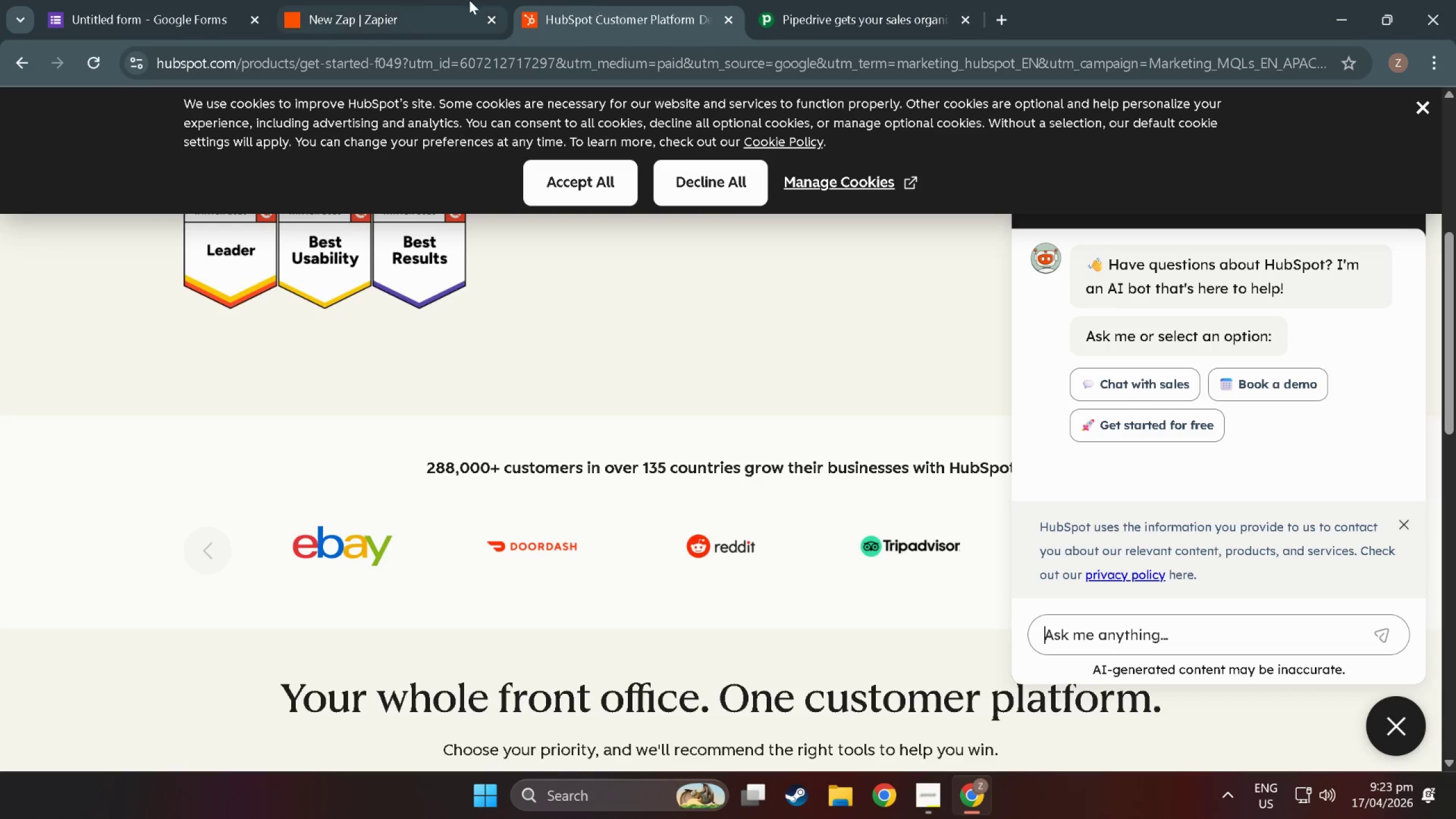 
left_click([412, 0])
 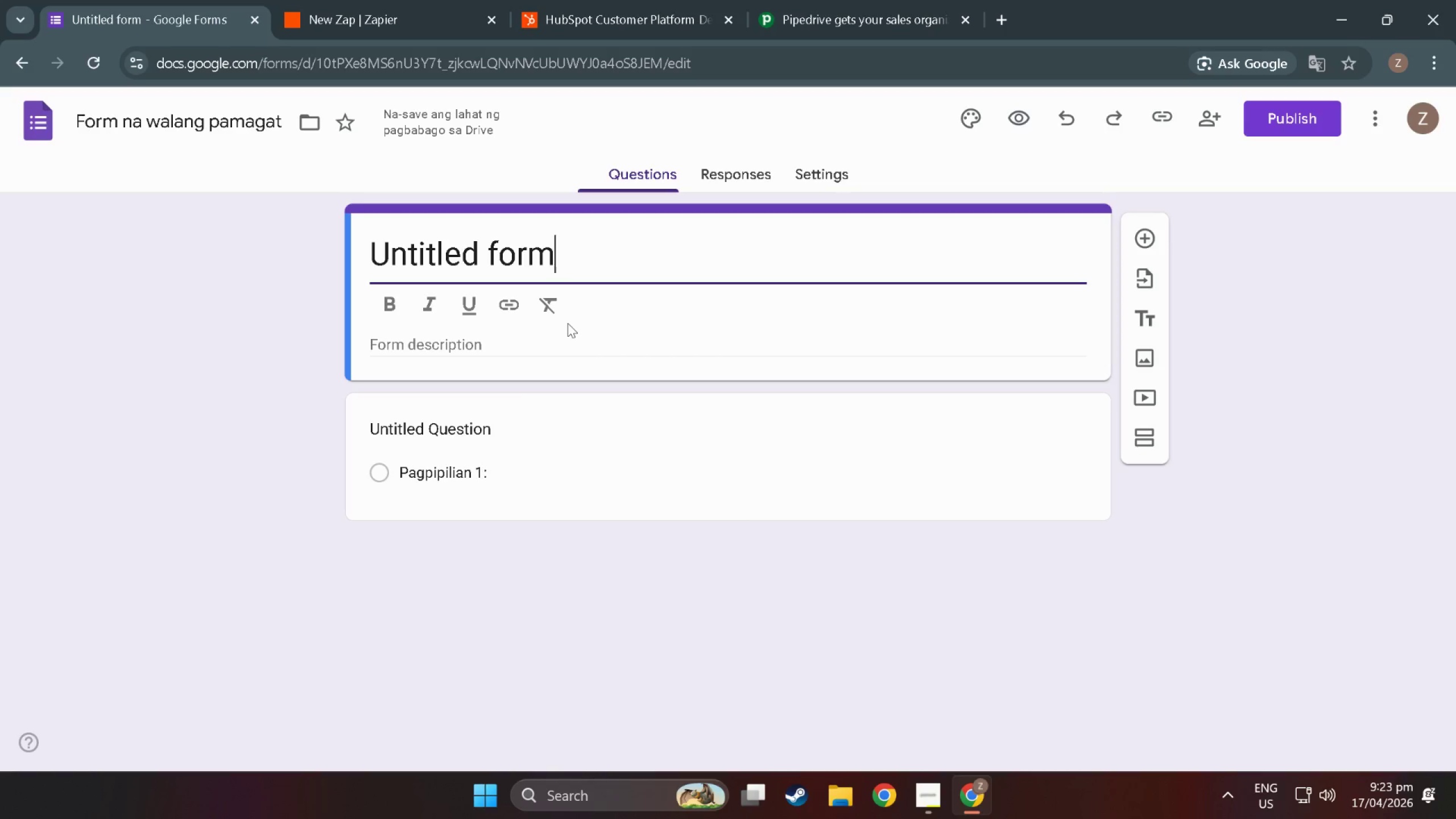 
wait(15.61)
 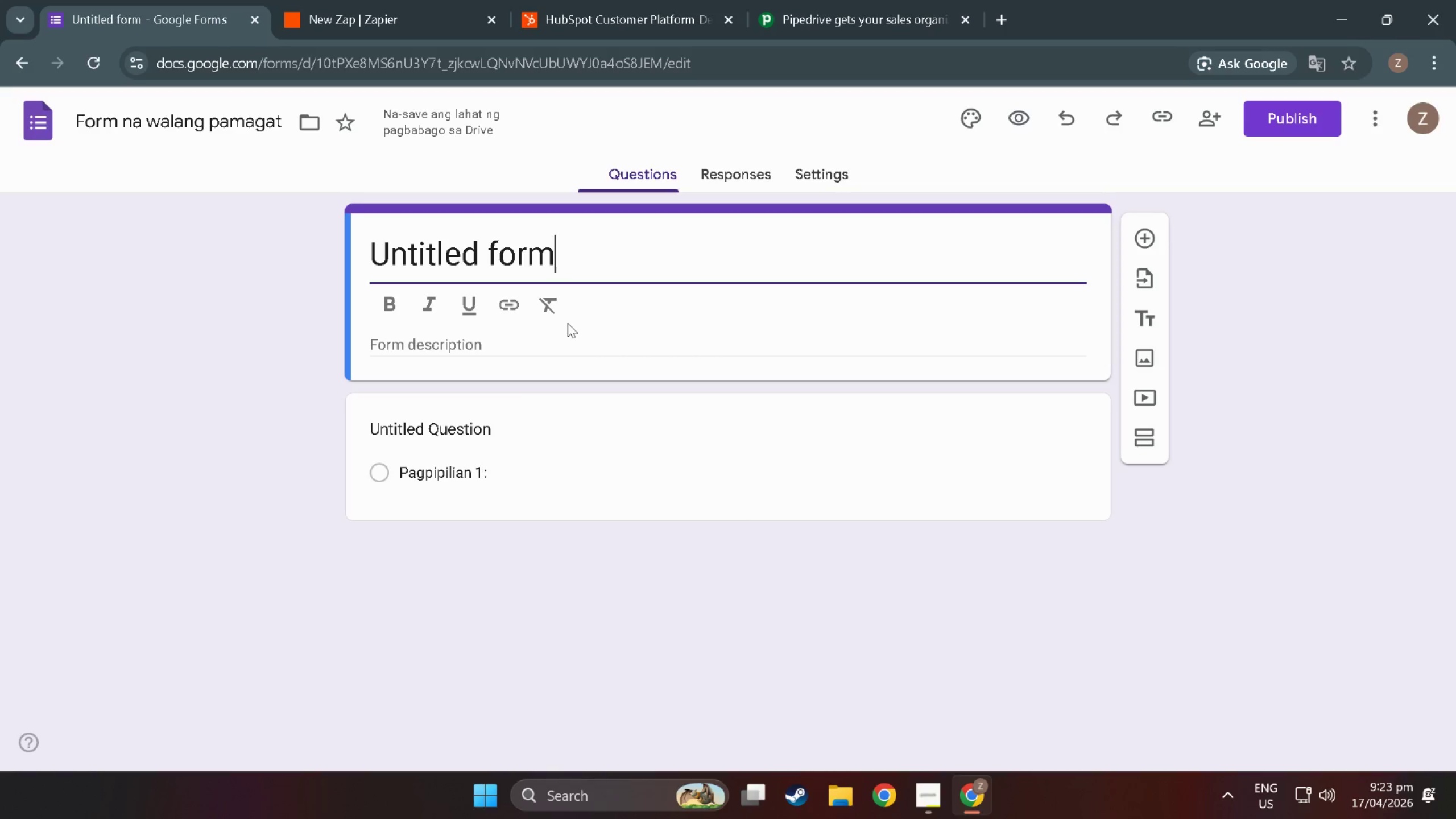 
scroll: coordinate [504, 382], scroll_direction: down, amount: 4.0
 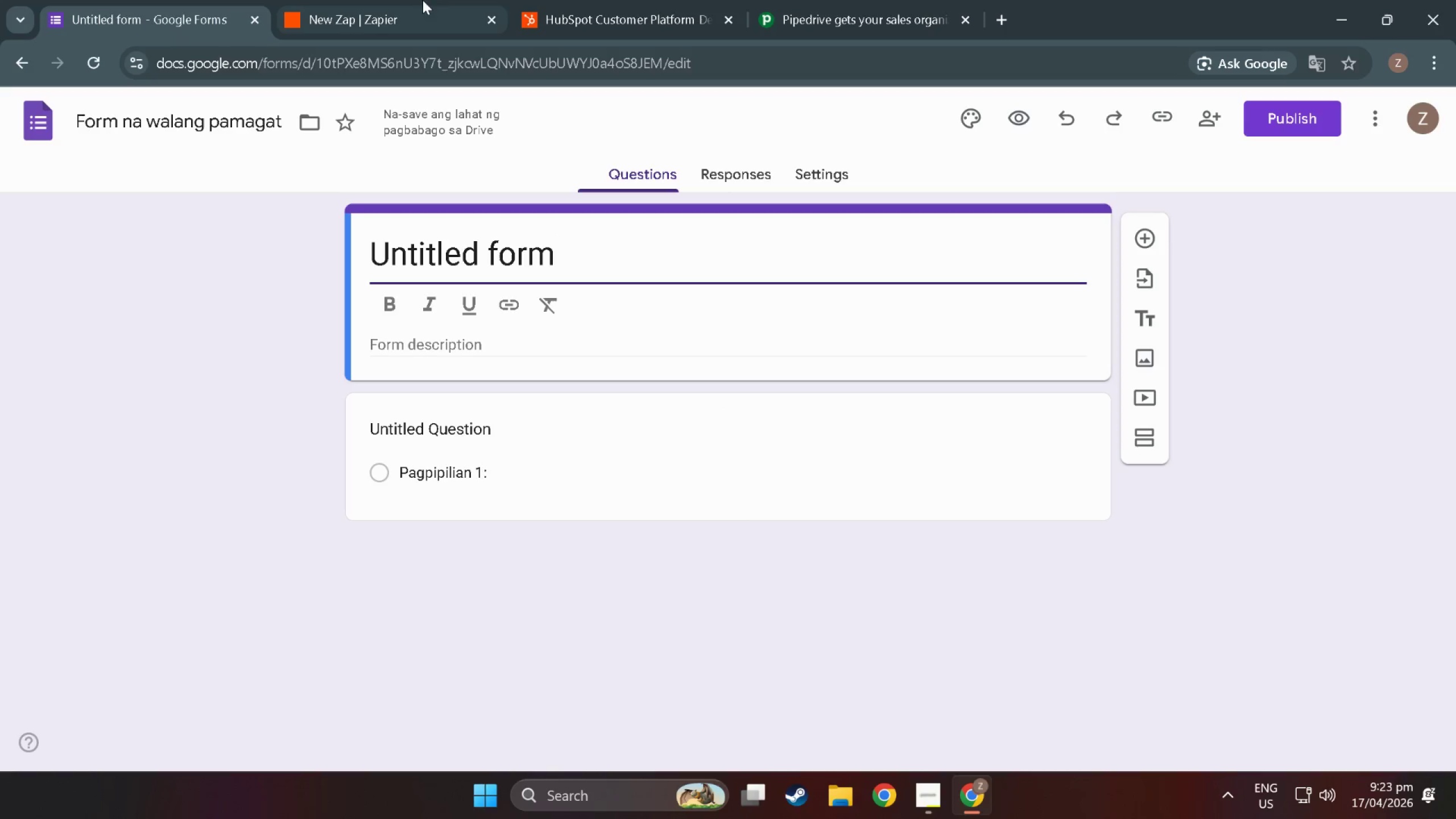 
left_click([396, 0])
 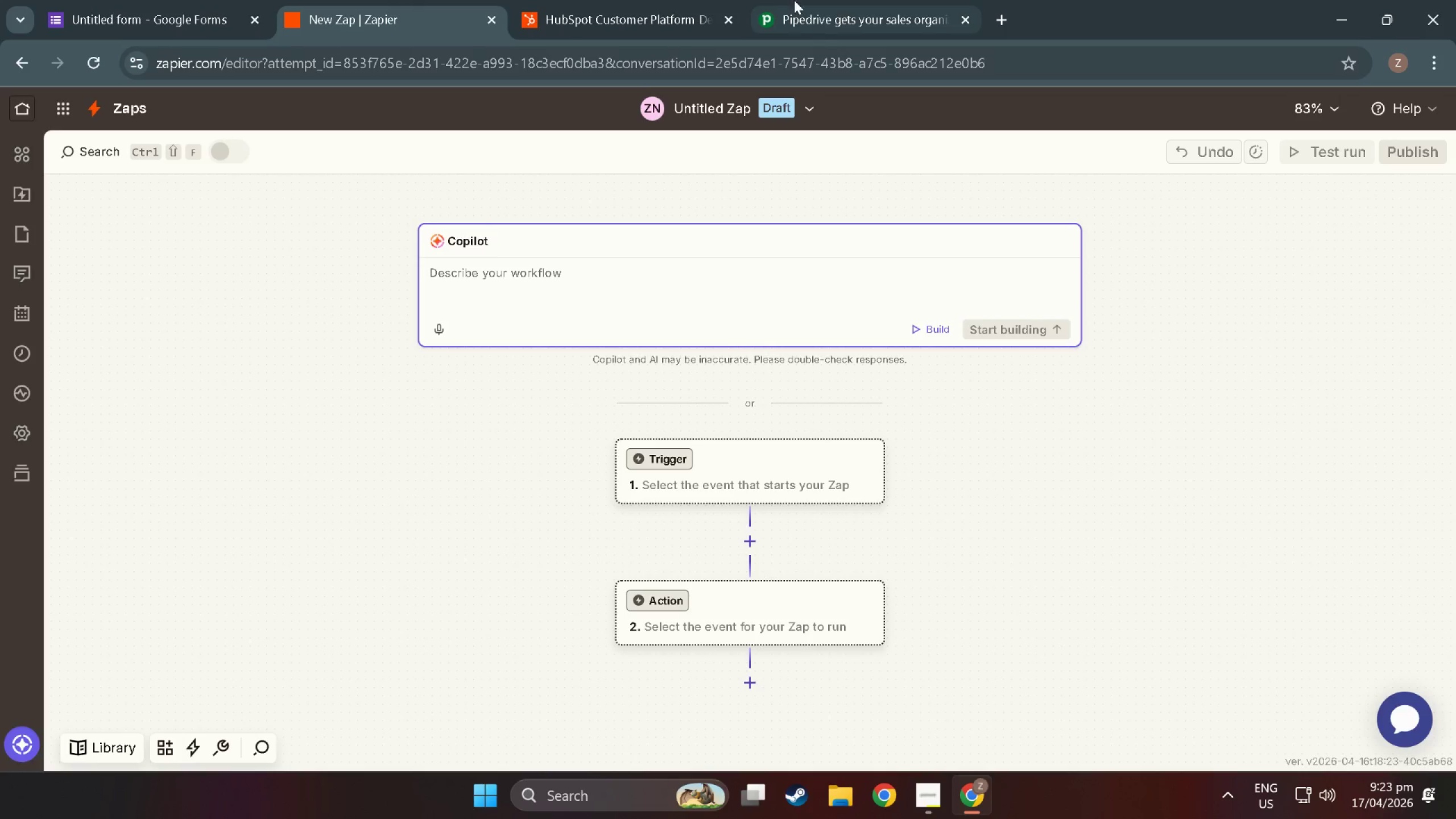 
left_click([625, 5])
 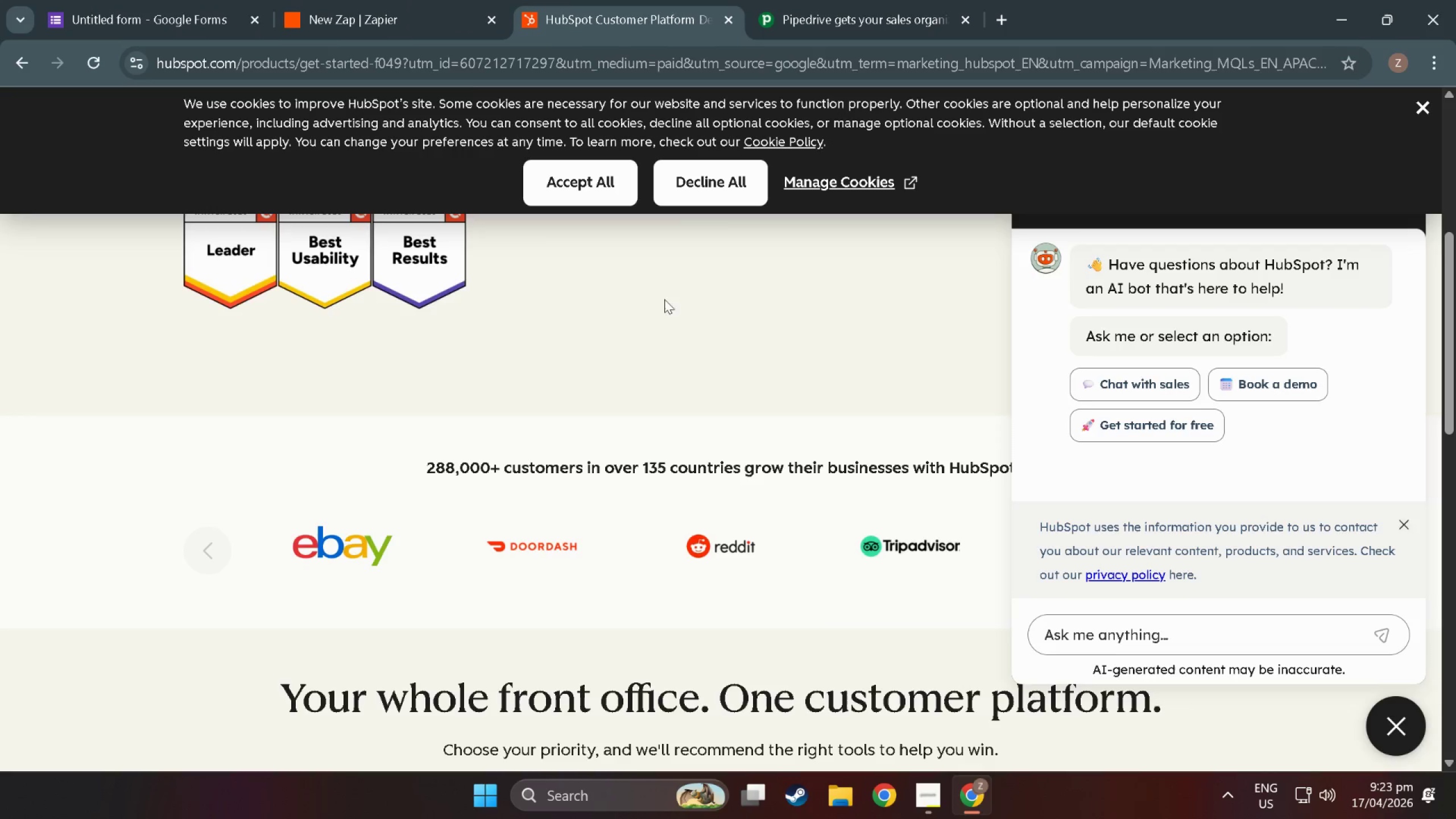 
scroll: coordinate [476, 503], scroll_direction: up, amount: 25.0
 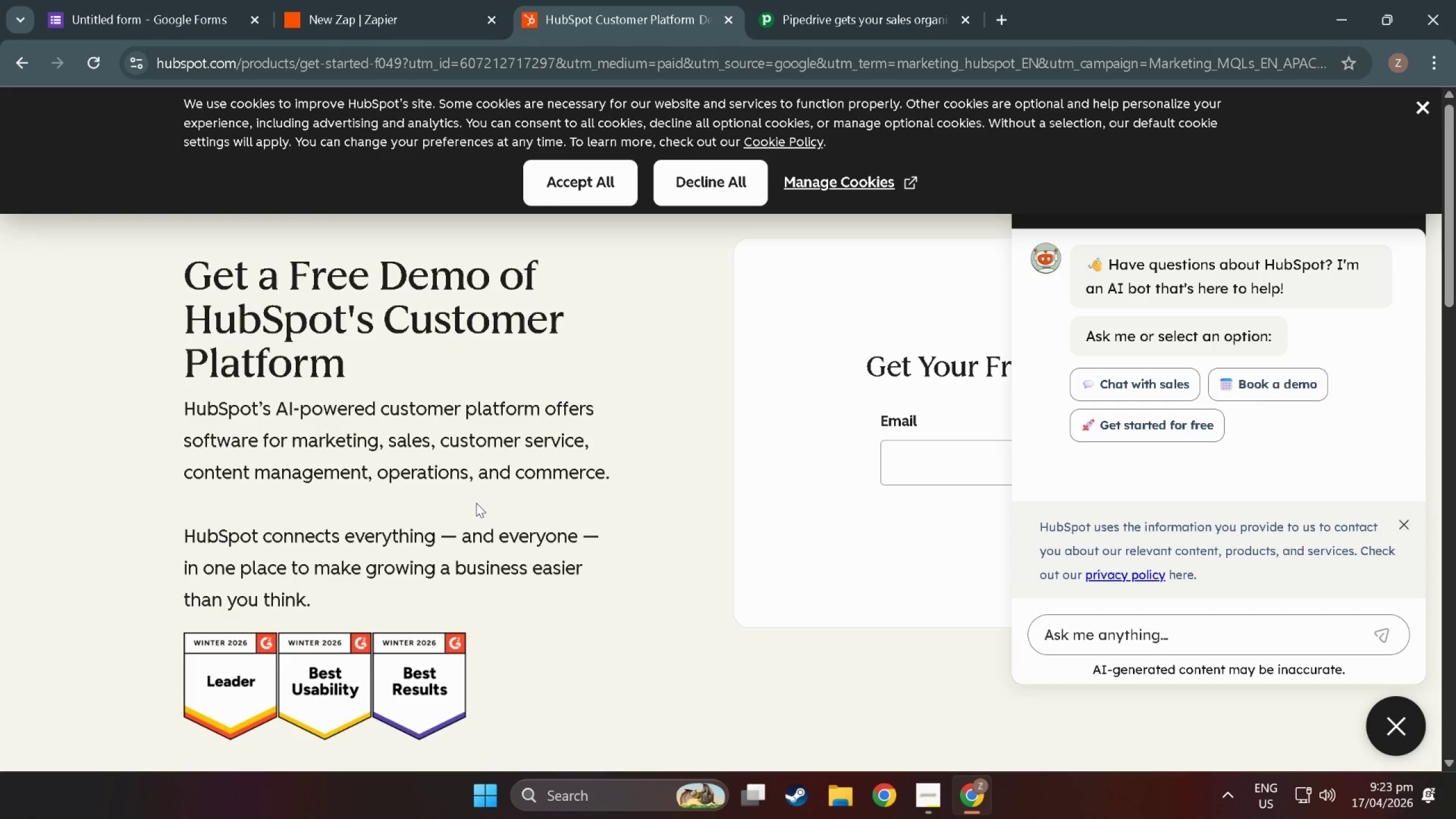 
scroll: coordinate [476, 503], scroll_direction: up, amount: 8.0
 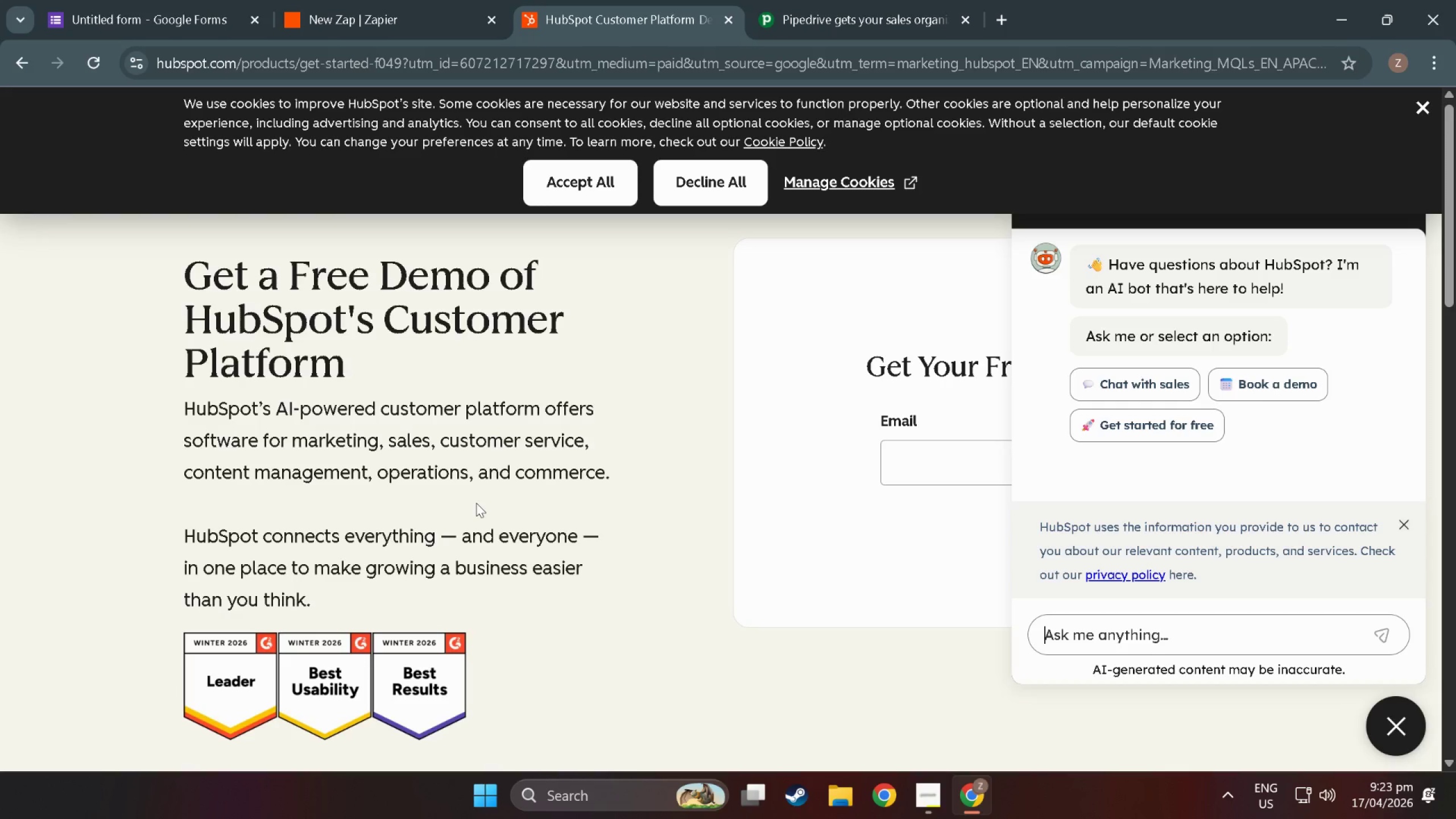 
scroll: coordinate [476, 503], scroll_direction: up, amount: 7.0
 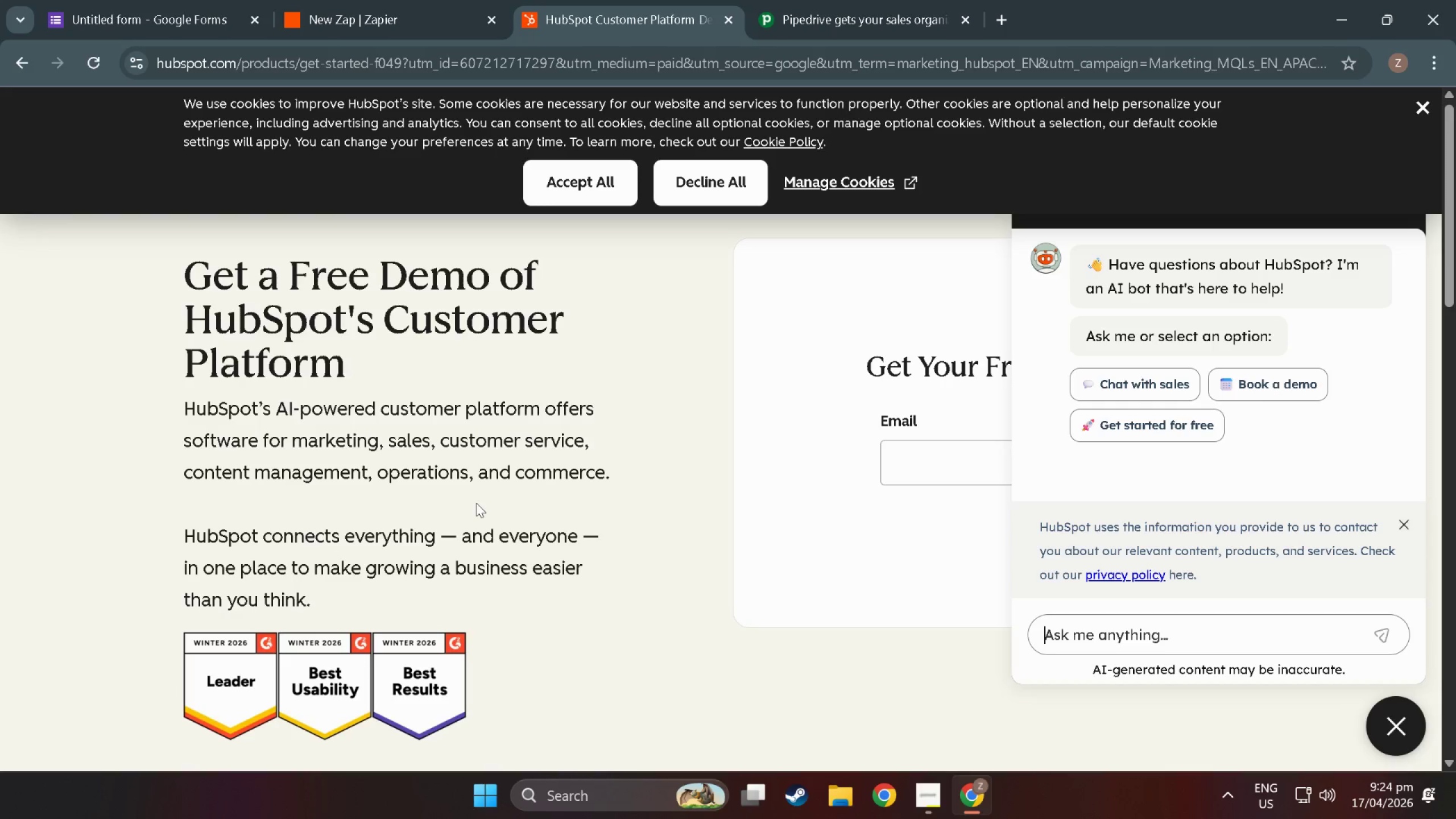 
scroll: coordinate [475, 465], scroll_direction: up, amount: 6.0
 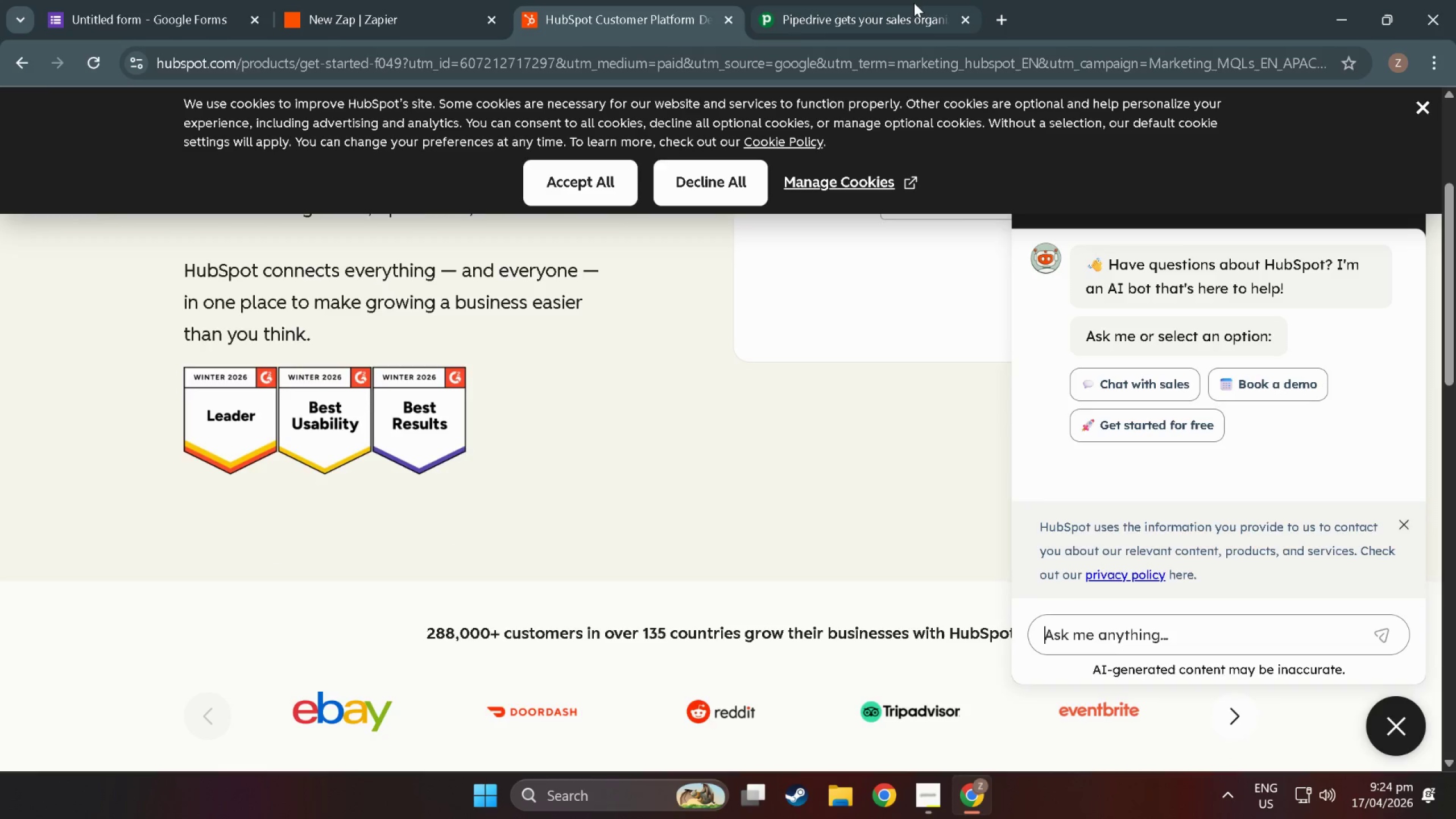 
left_click([914, 3])
 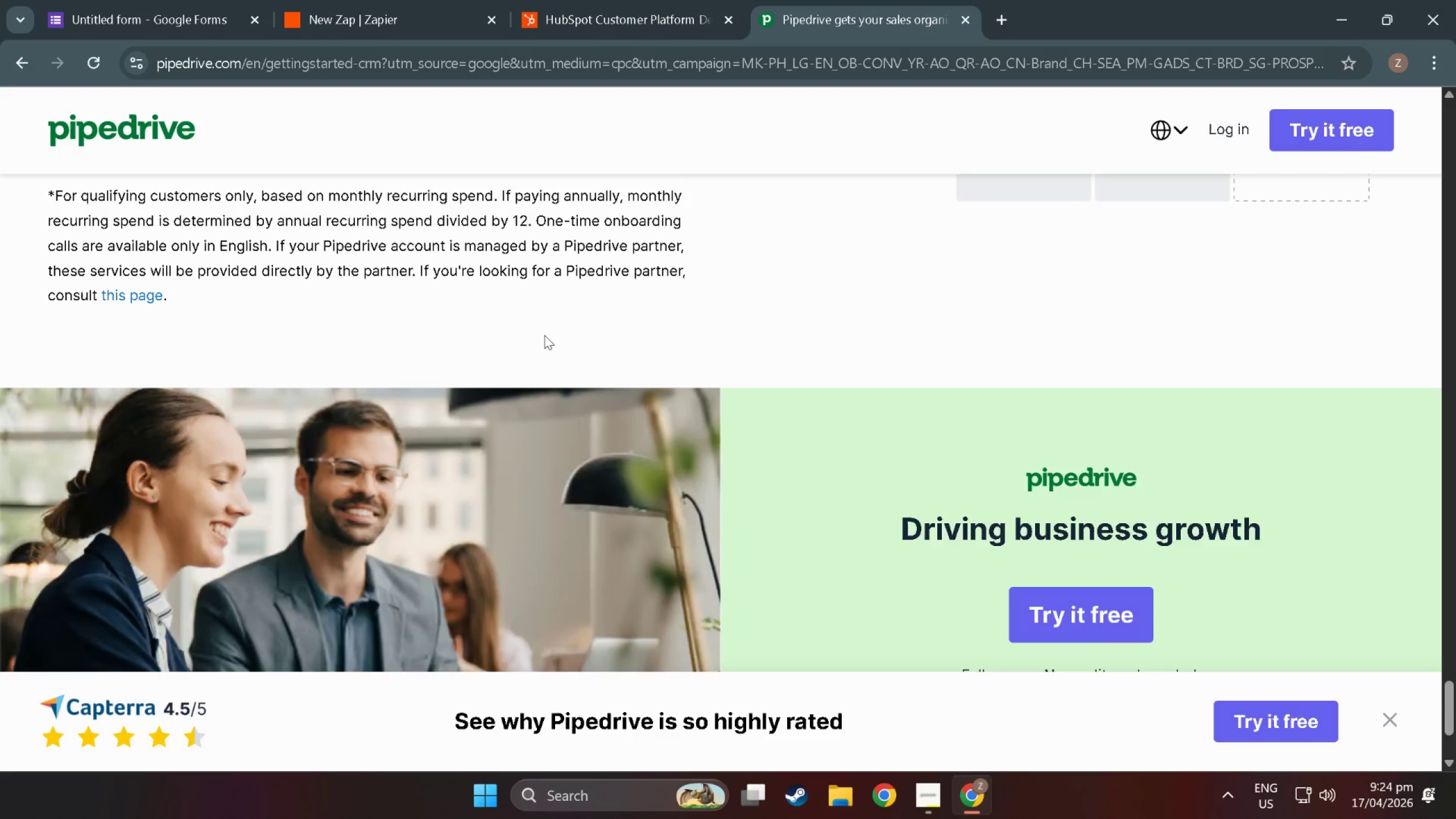 
scroll: coordinate [921, 422], scroll_direction: down, amount: 15.0
 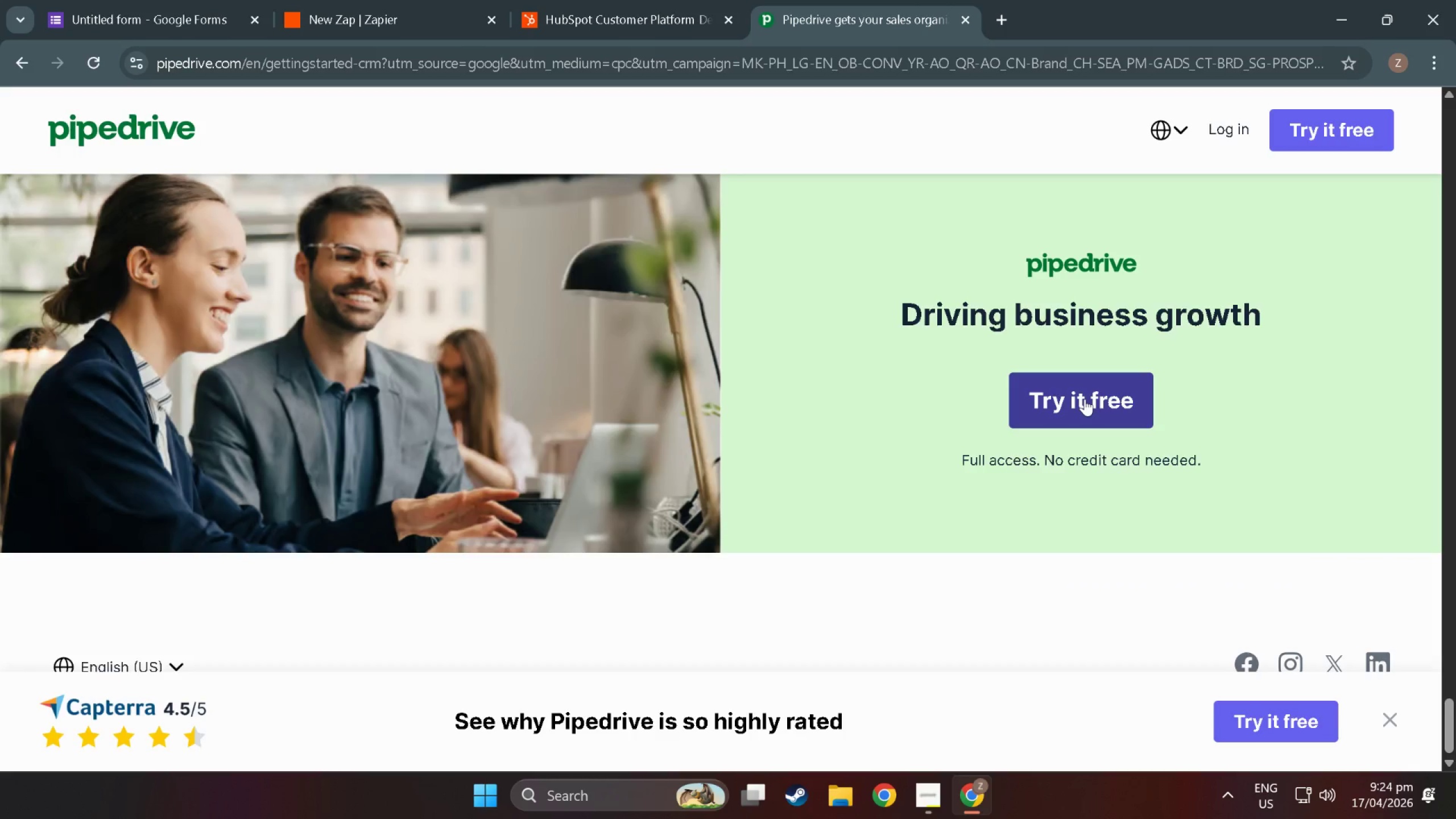 
left_click([1085, 399])
 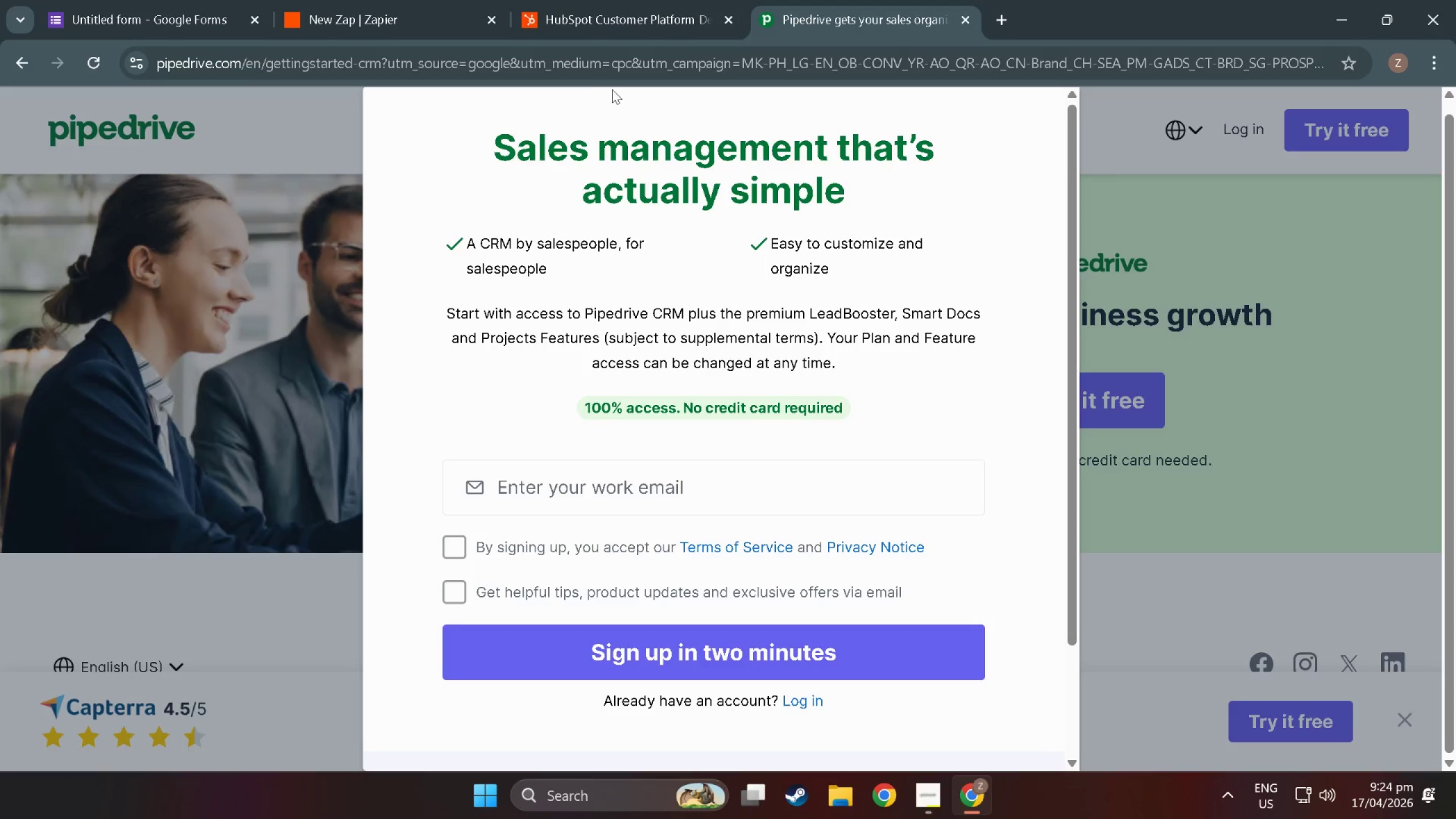 
scroll: coordinate [648, 378], scroll_direction: down, amount: 9.0
 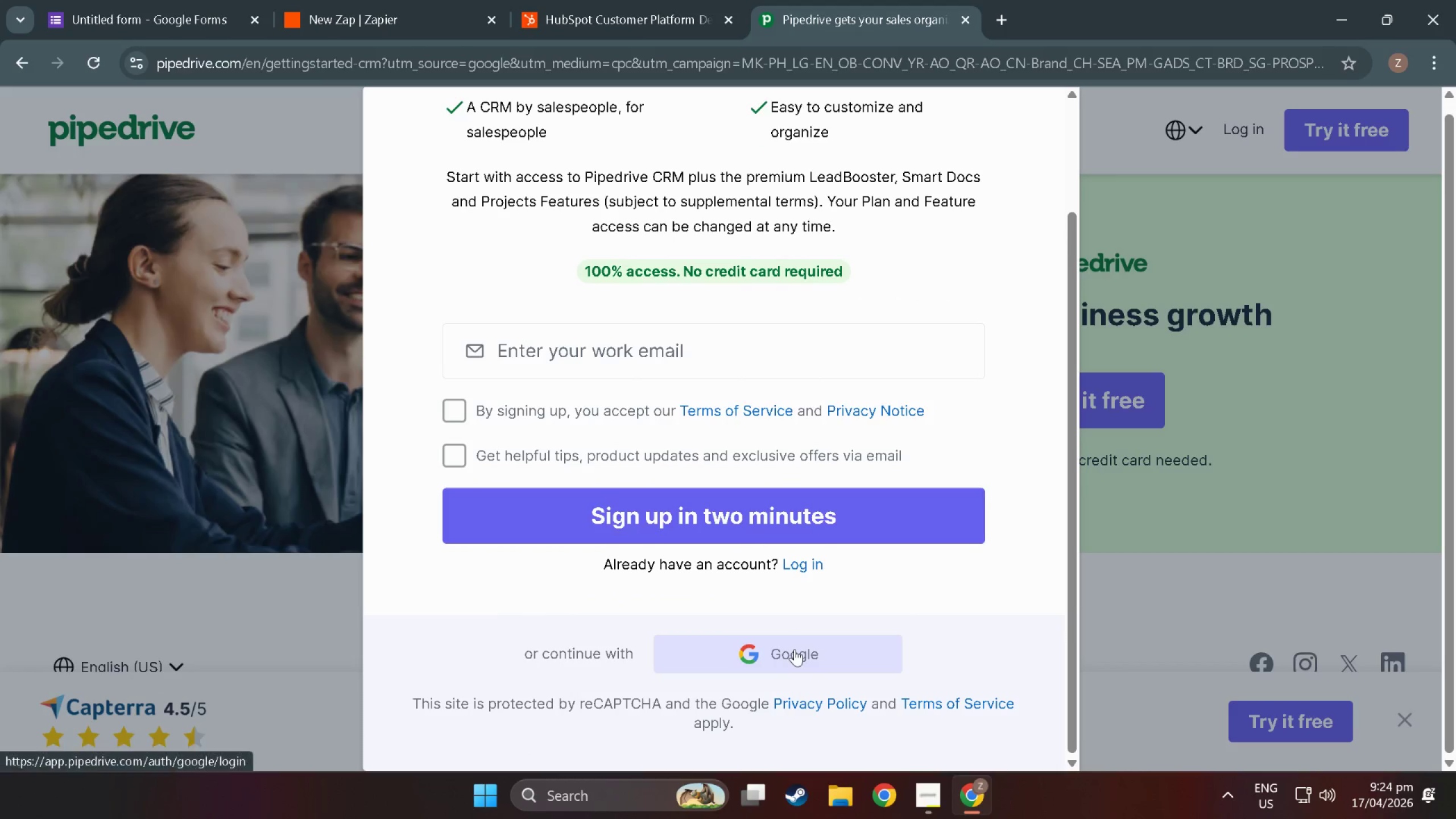 
left_click([795, 649])
 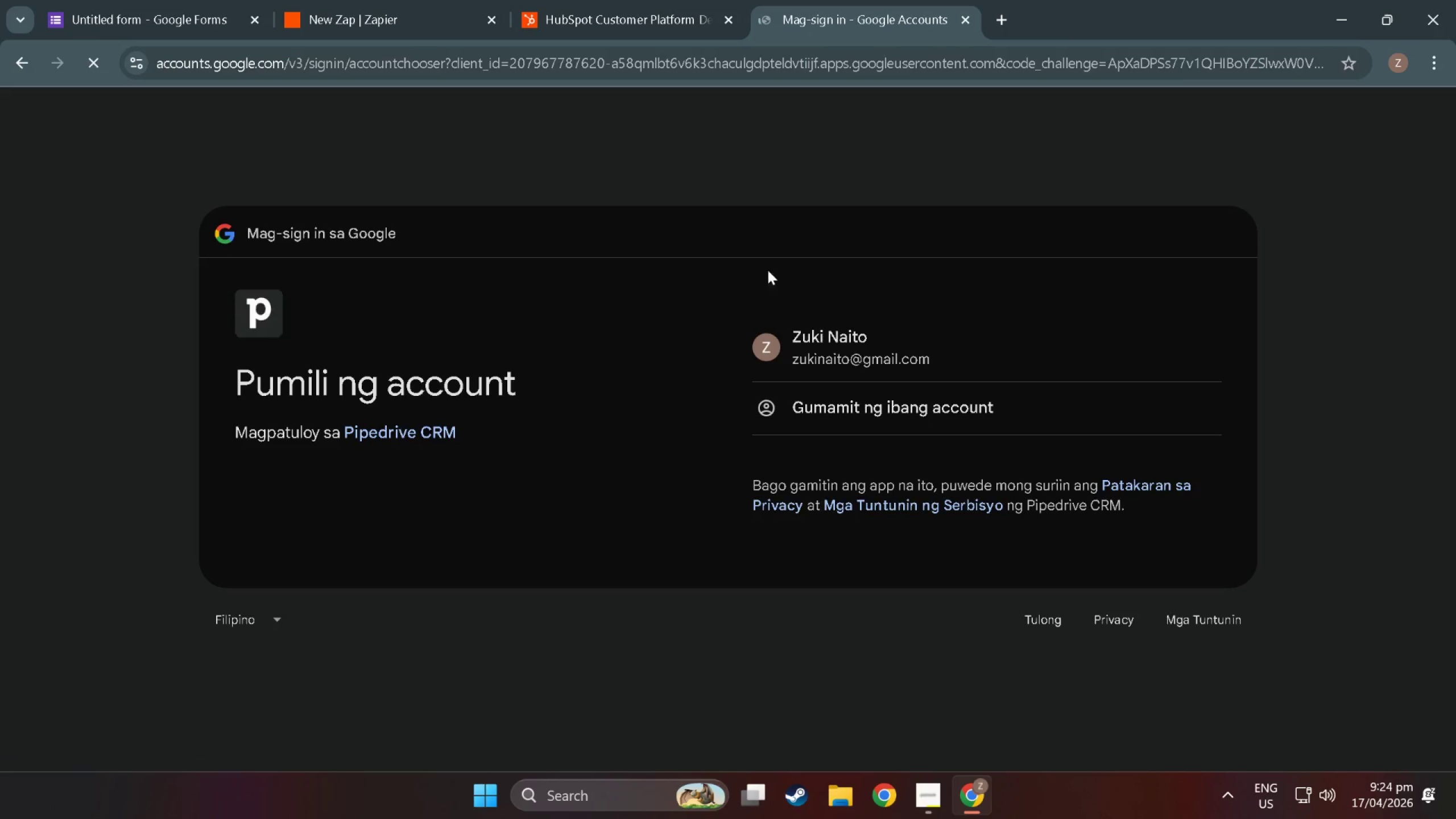 
left_click([842, 359])
 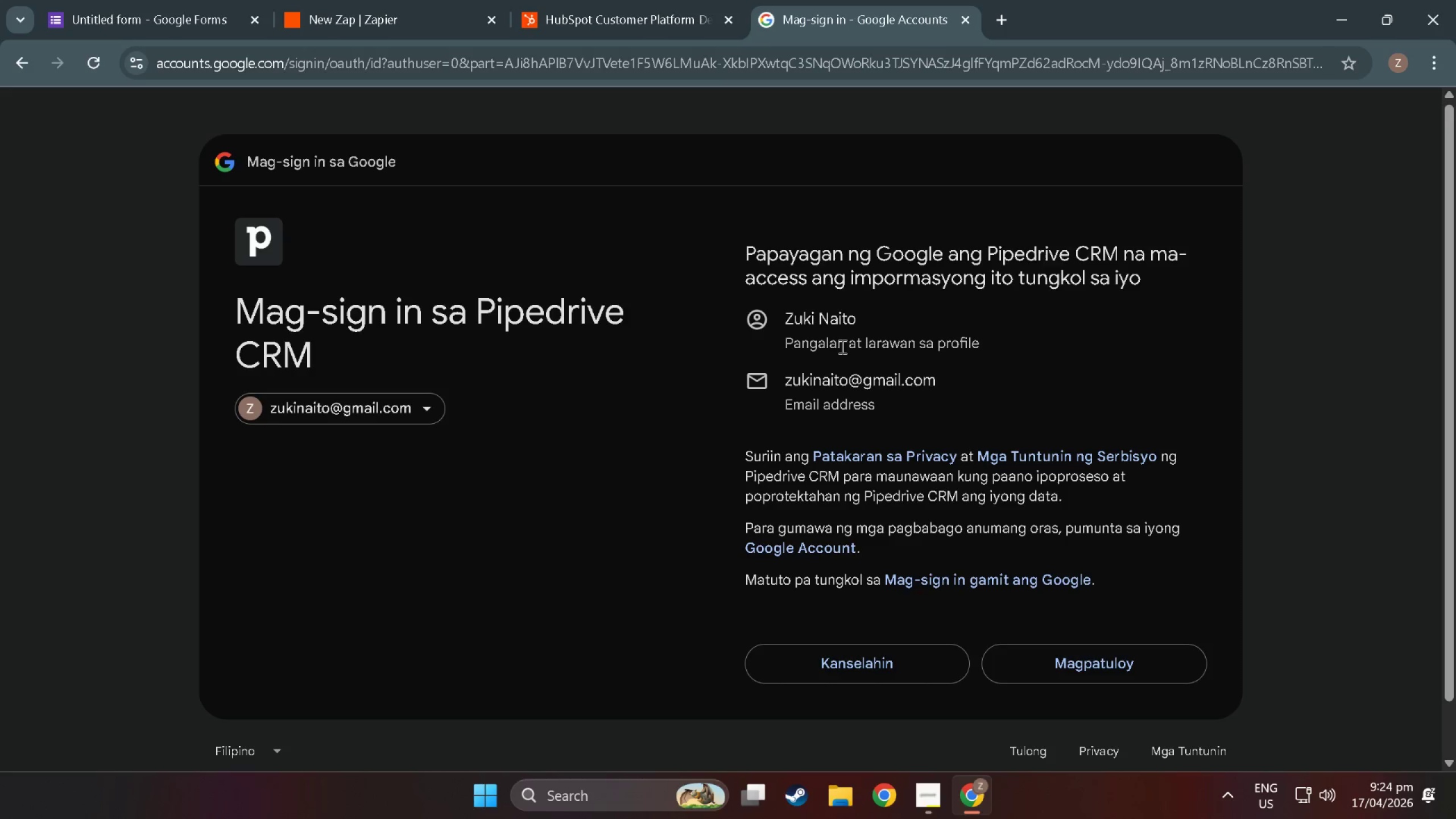 
left_click([1050, 660])
 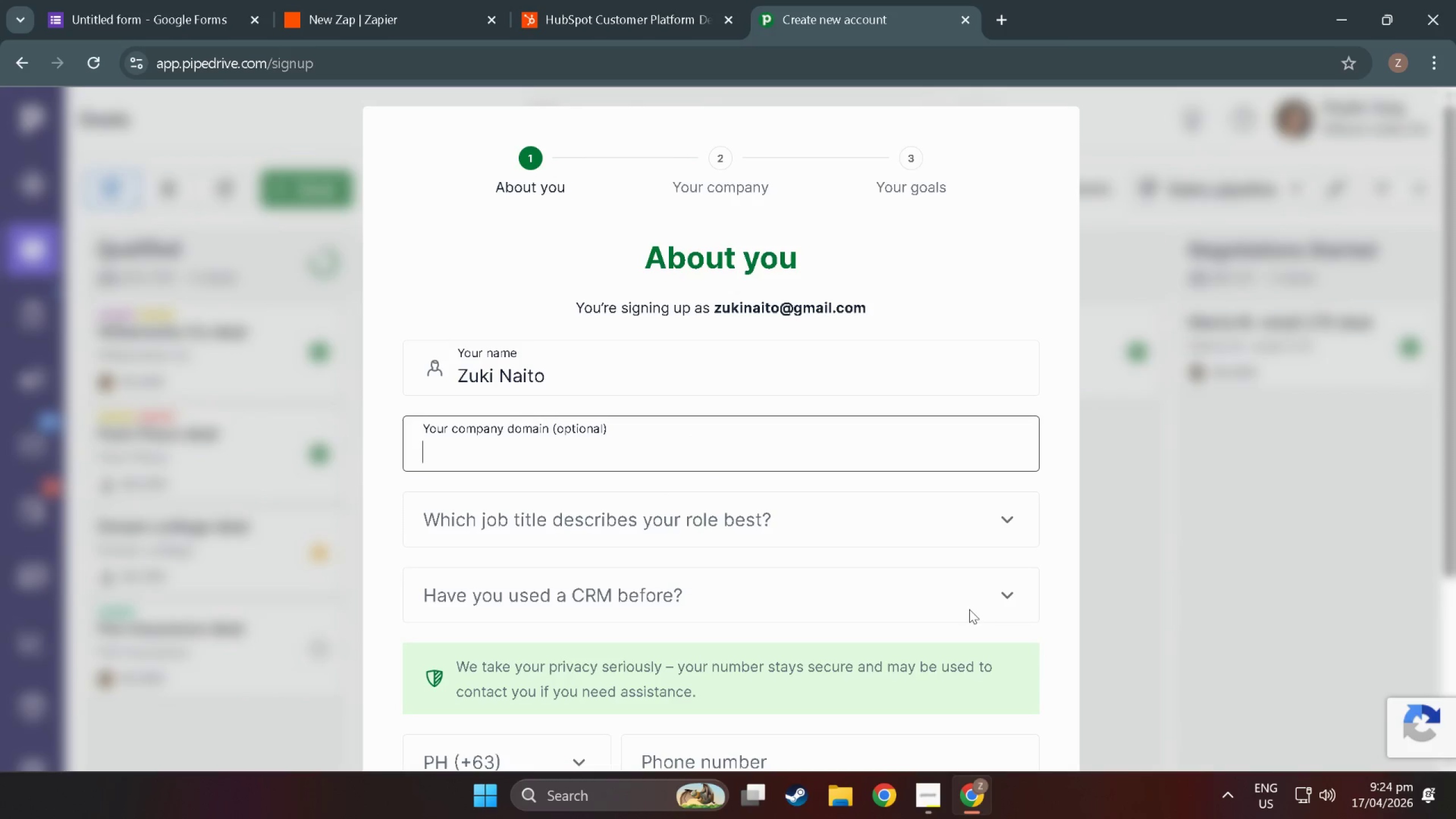 
scroll: coordinate [695, 511], scroll_direction: down, amount: 7.0
 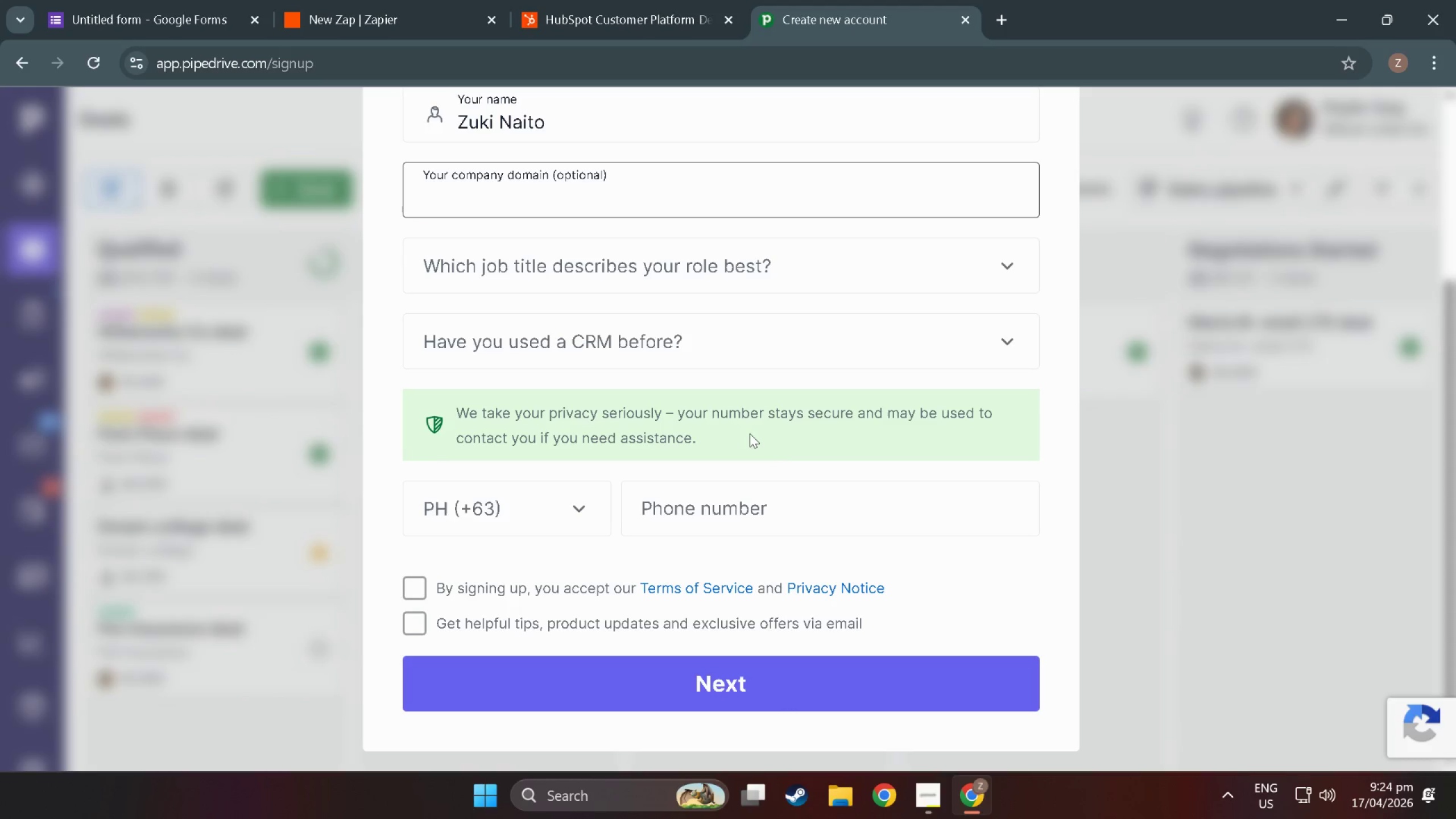 
wait(5.03)
 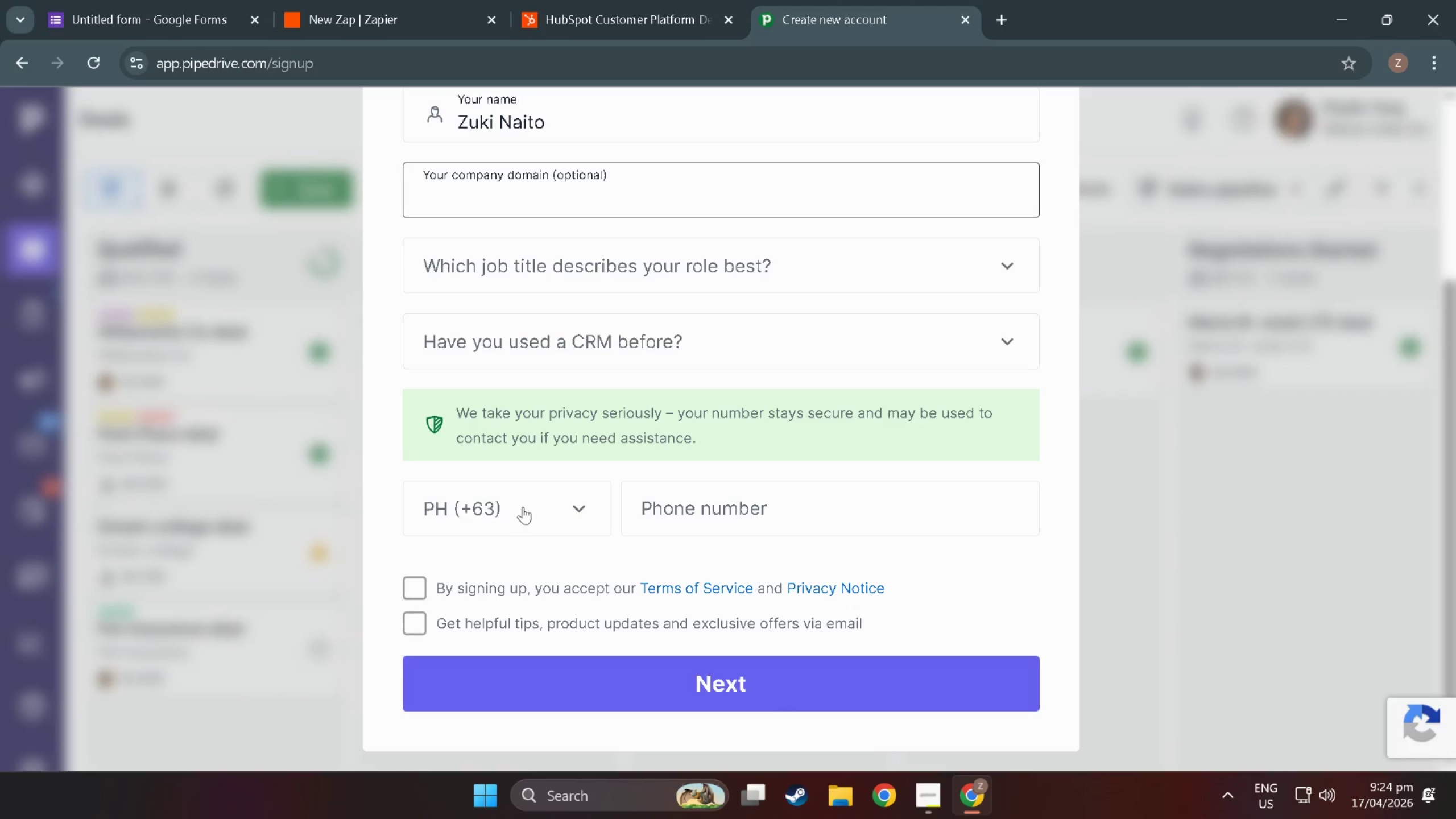 
scroll: coordinate [731, 467], scroll_direction: up, amount: 2.0
 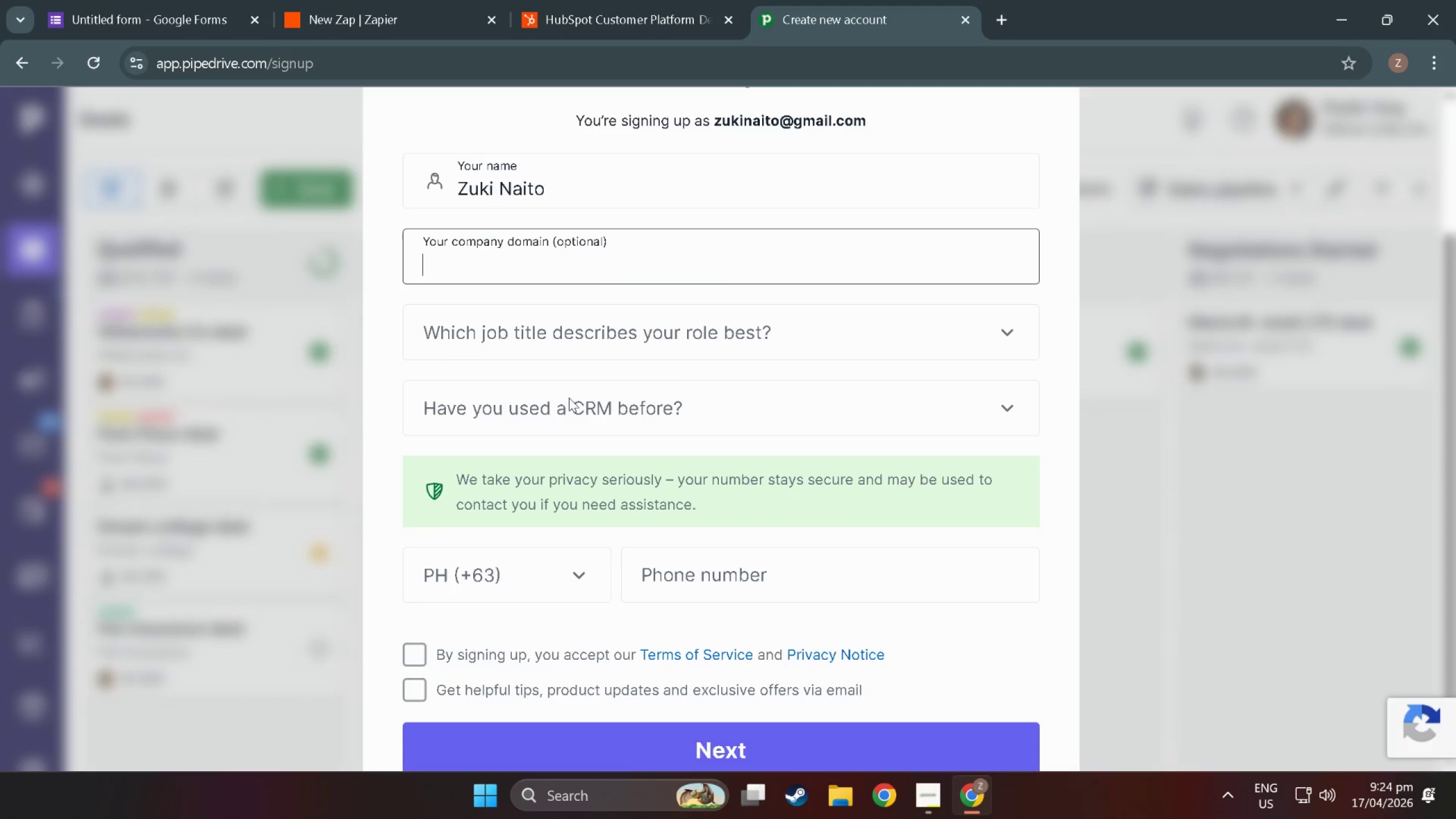 
mouse_move([576, 362])
 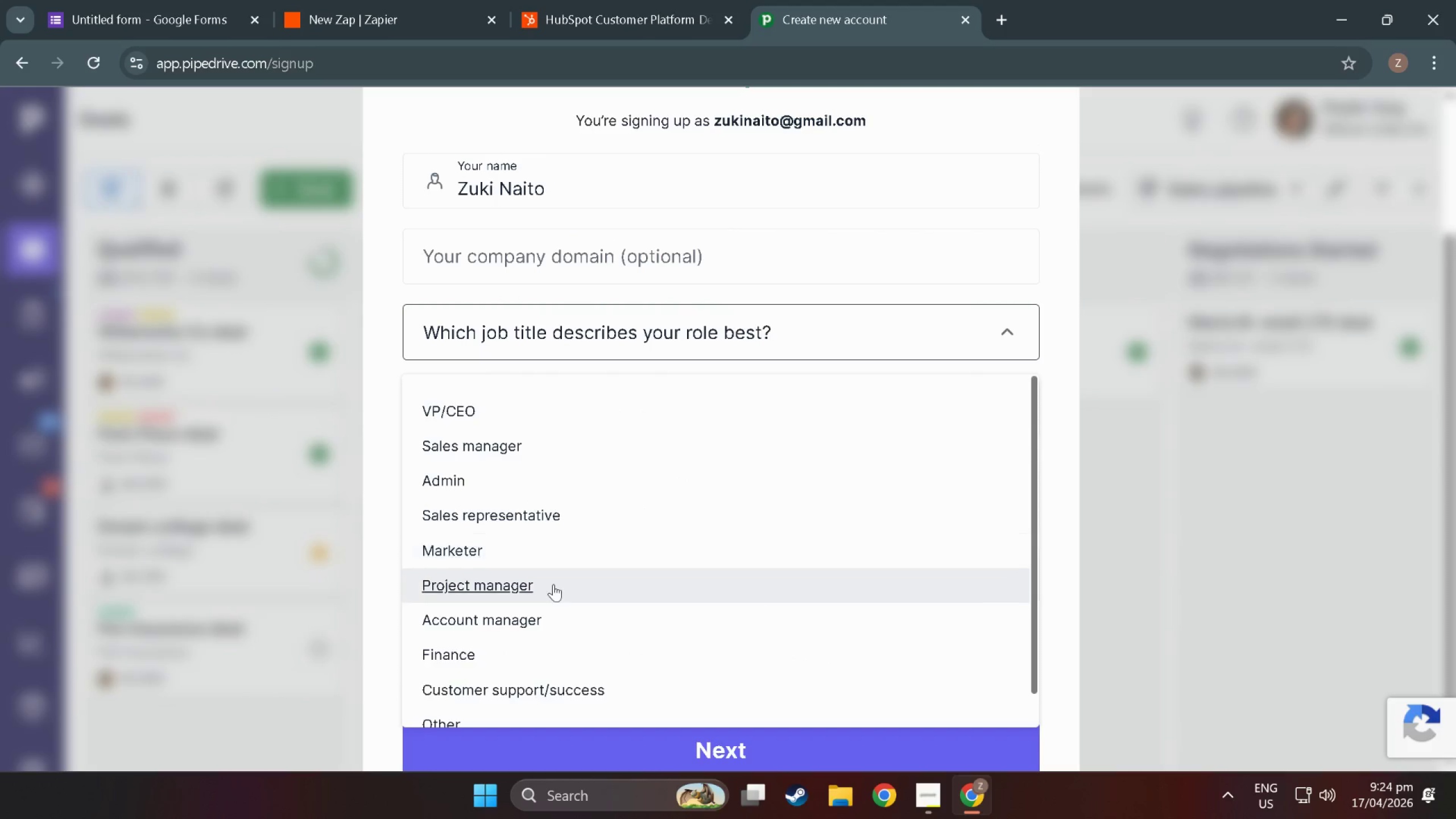 
scroll: coordinate [553, 584], scroll_direction: down, amount: 2.0
 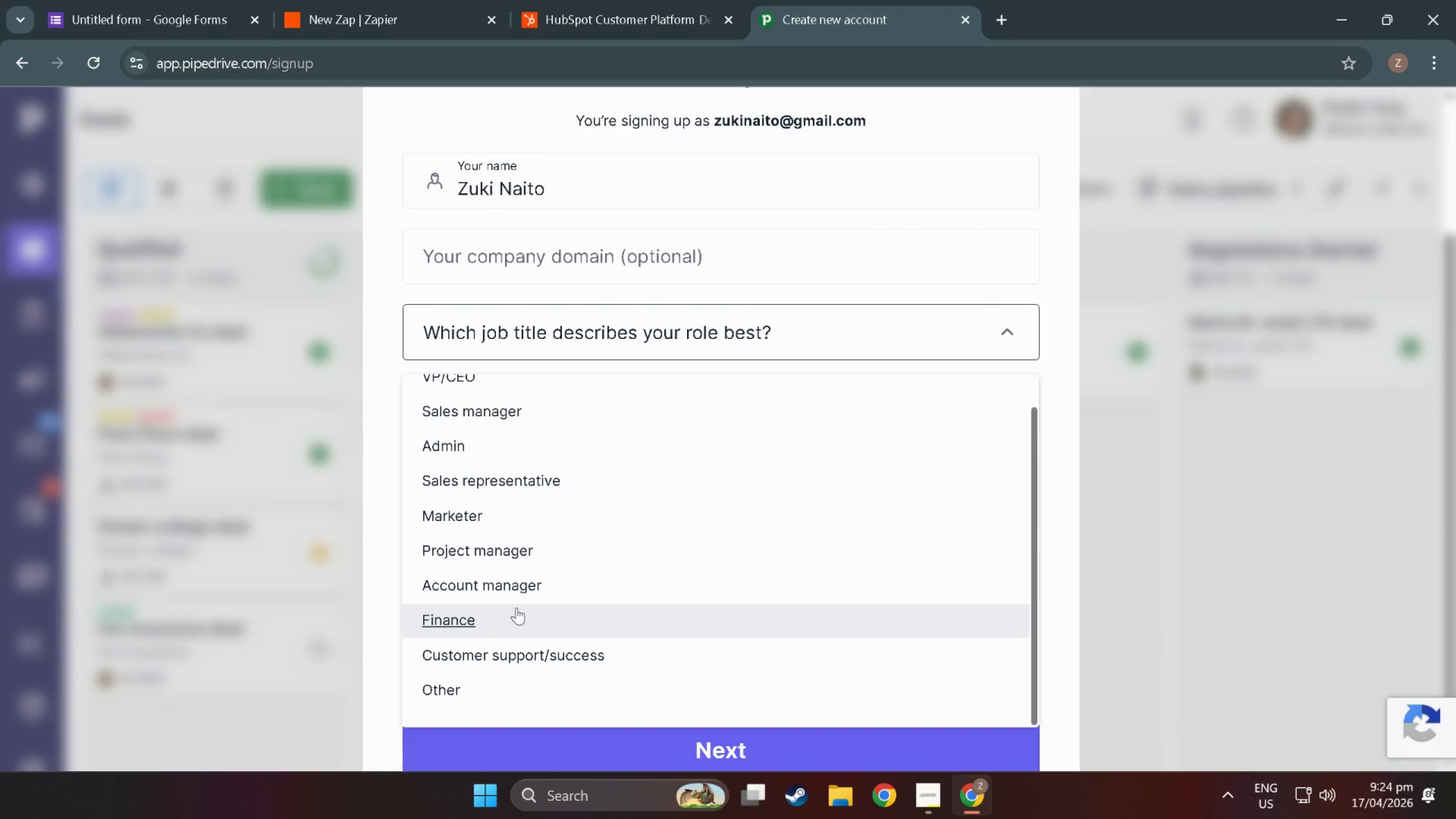 
scroll: coordinate [517, 606], scroll_direction: up, amount: 4.0
 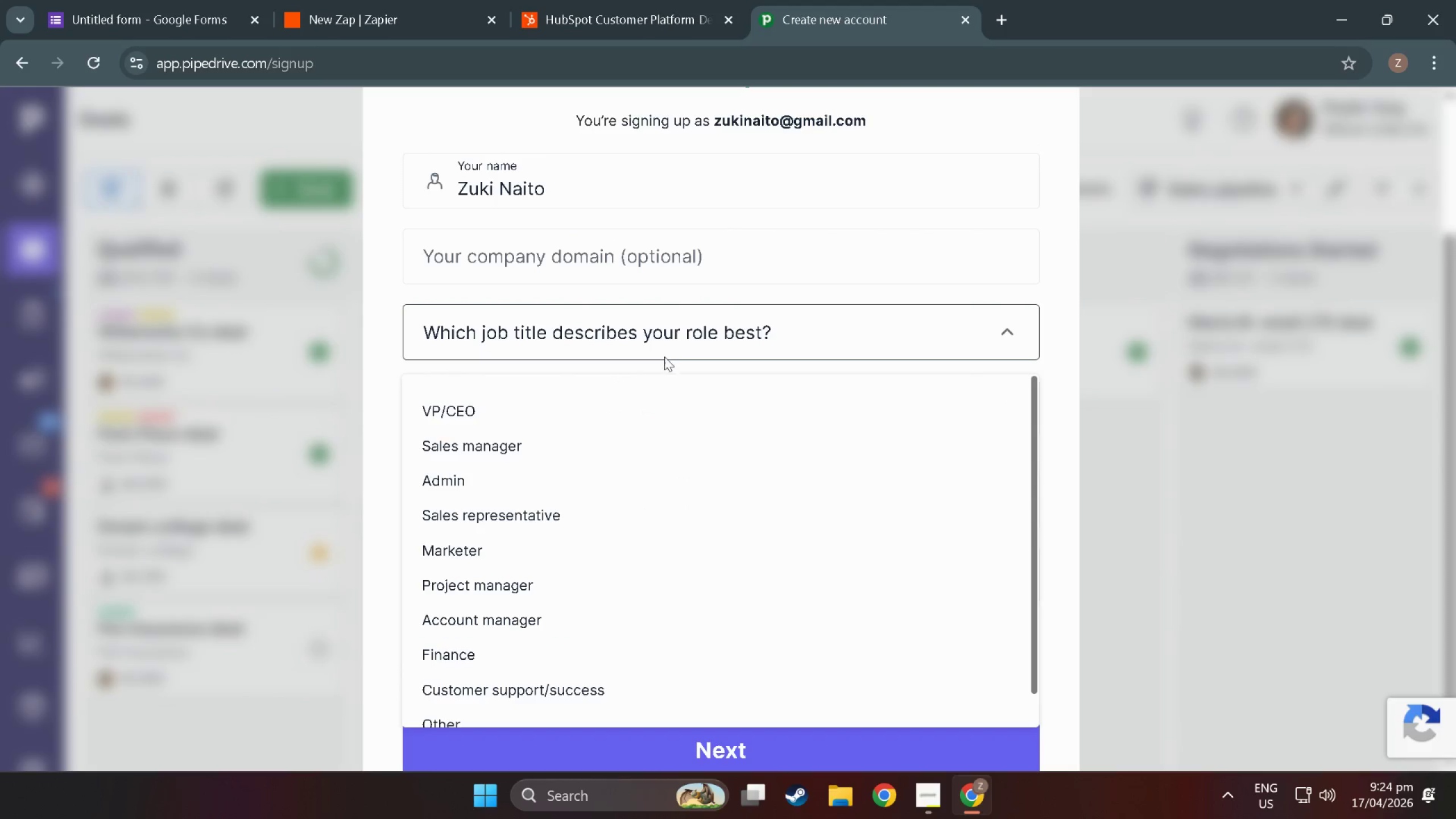 
left_click([676, 346])
 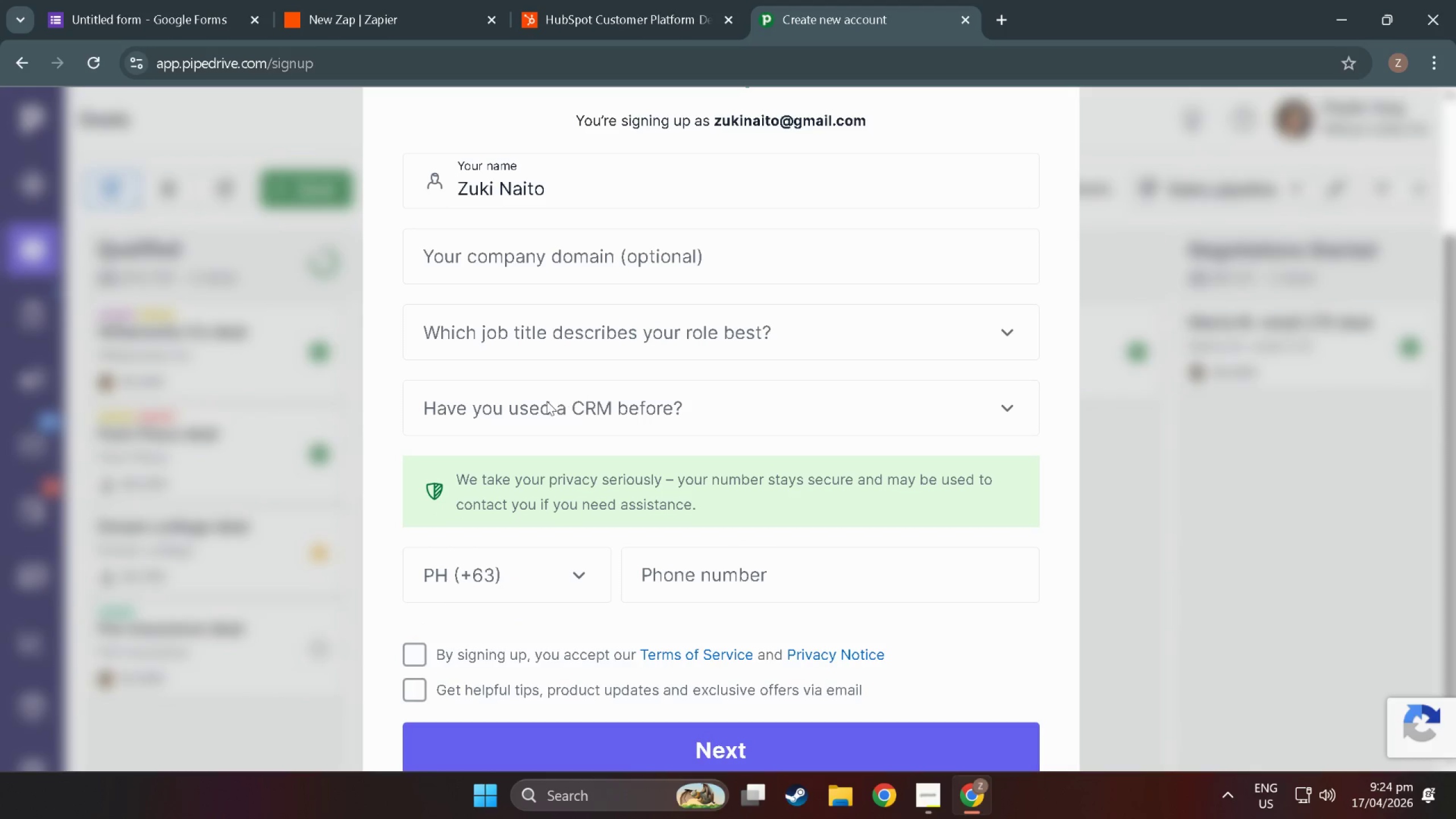 
left_click([589, 403])
 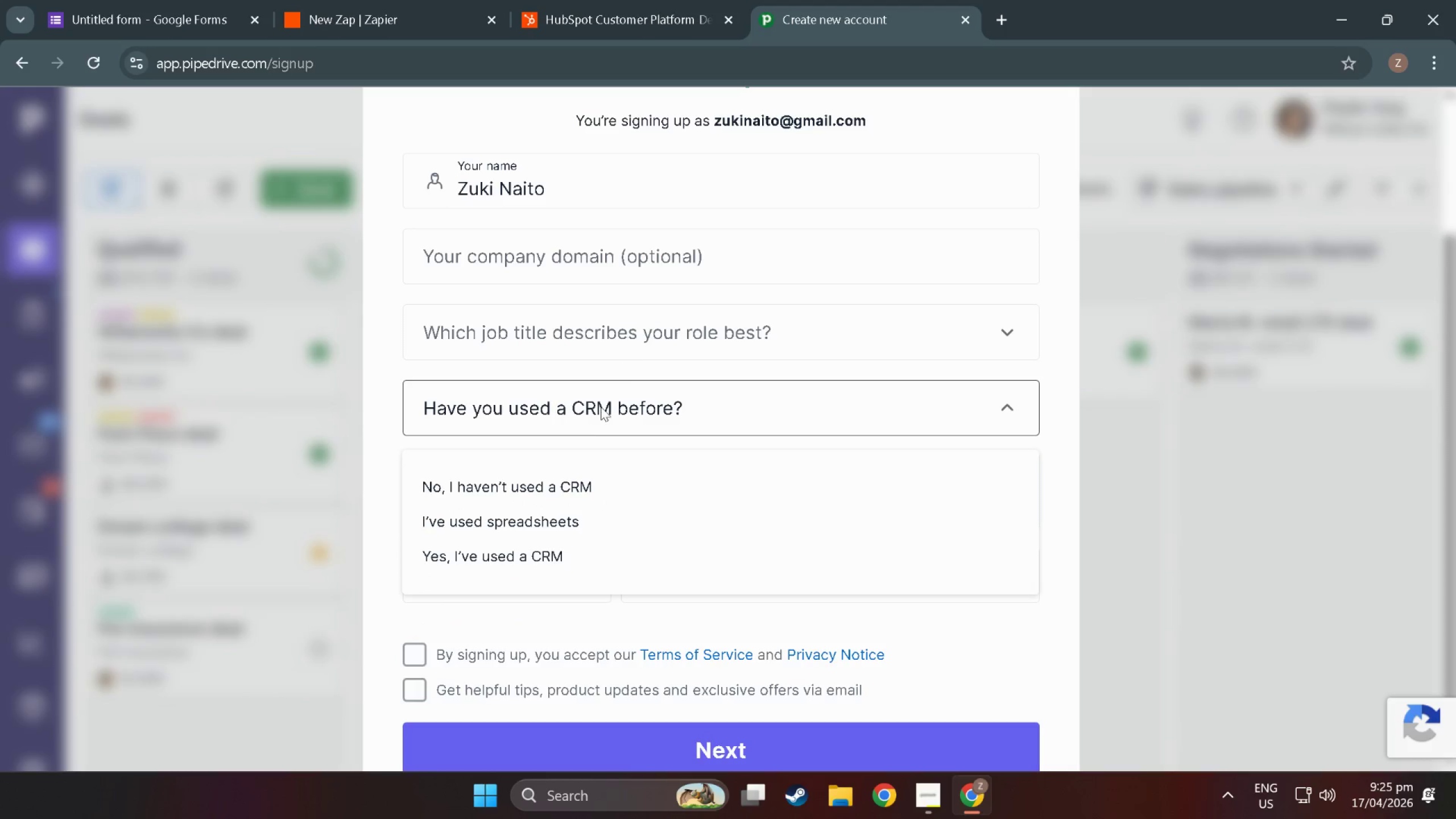 
wait(5.73)
 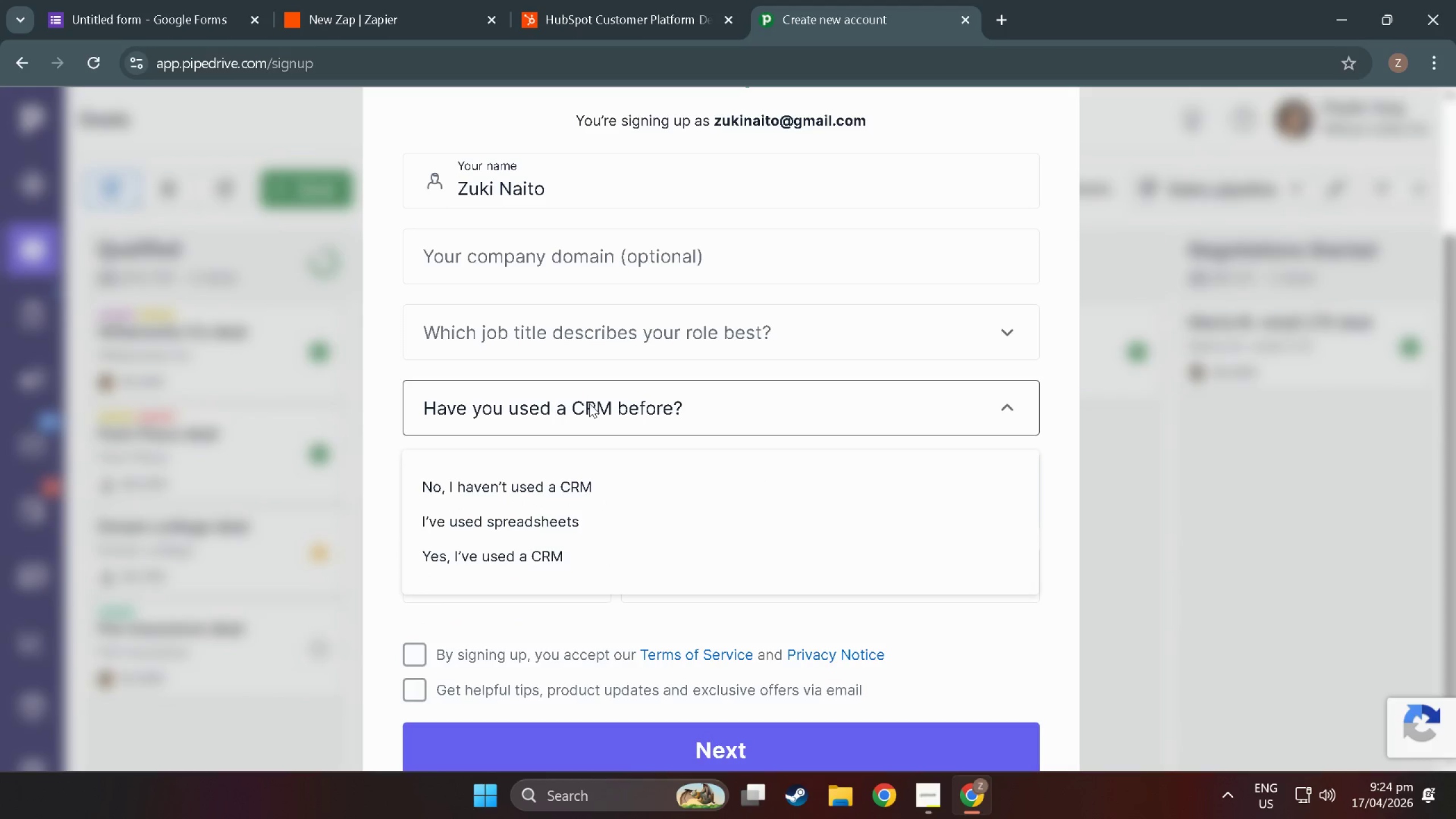 
left_click([514, 526])
 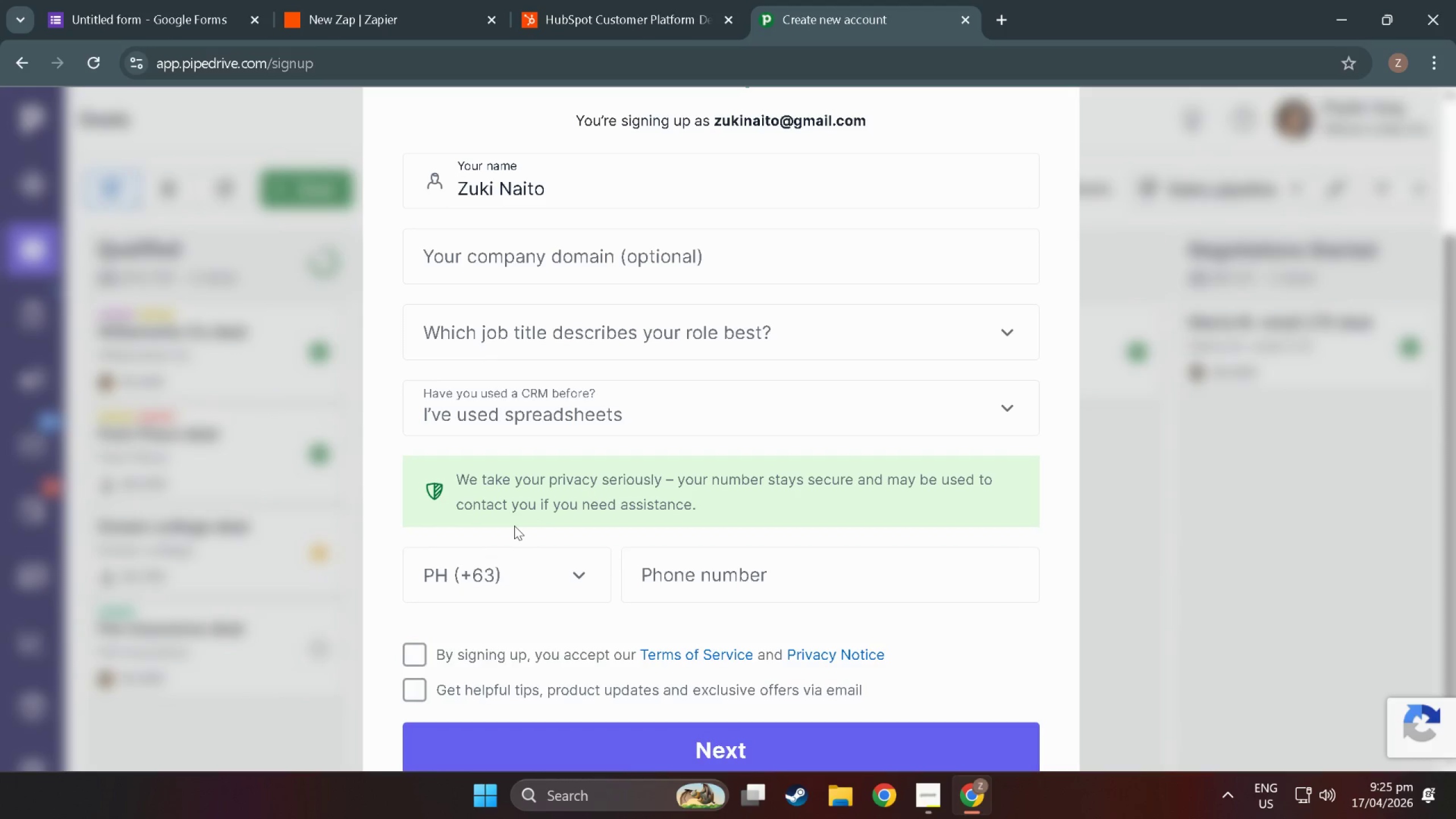 
wait(7.31)
 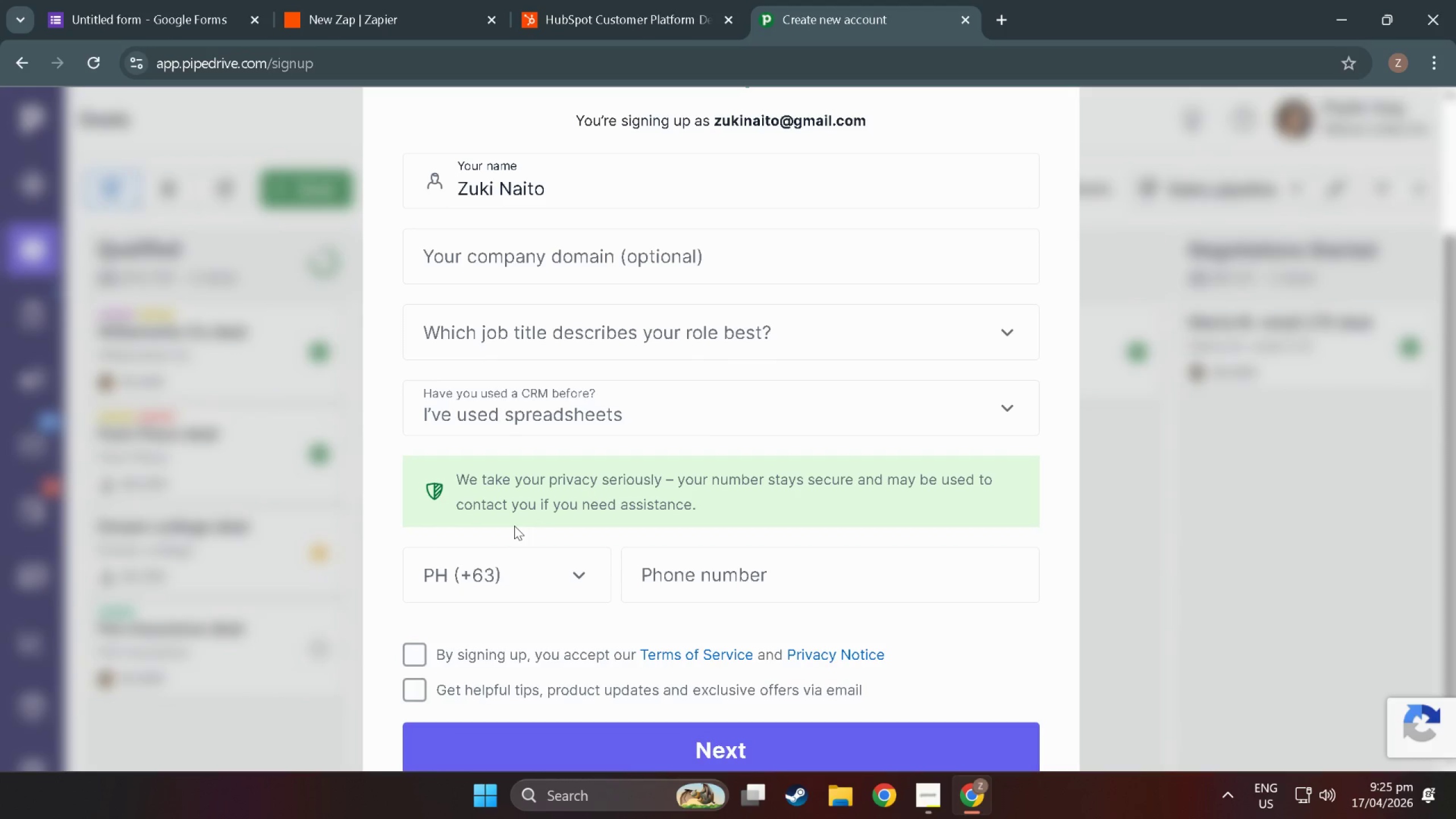 
scroll: coordinate [658, 686], scroll_direction: up, amount: 9.0
 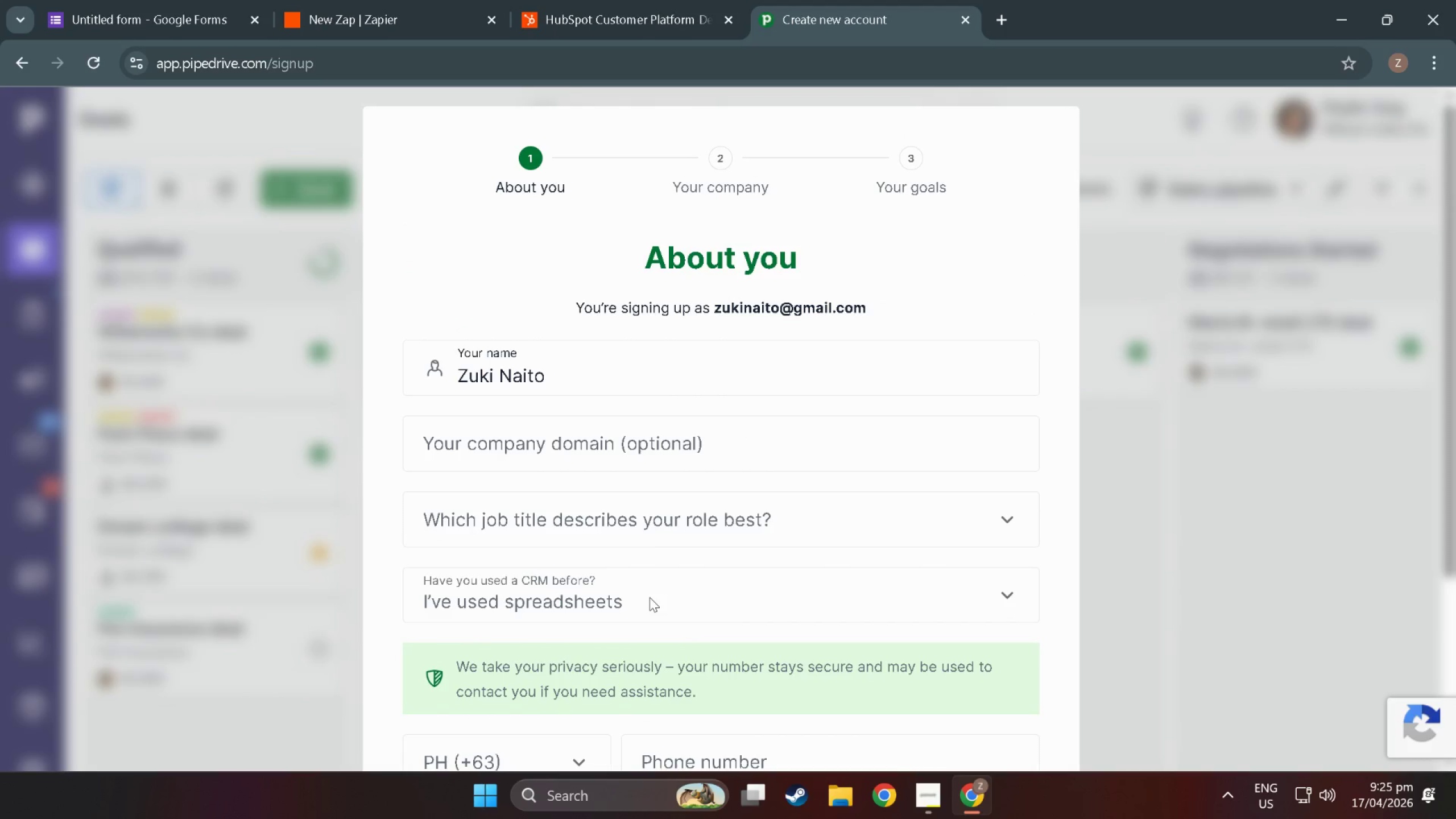 
wait(6.22)
 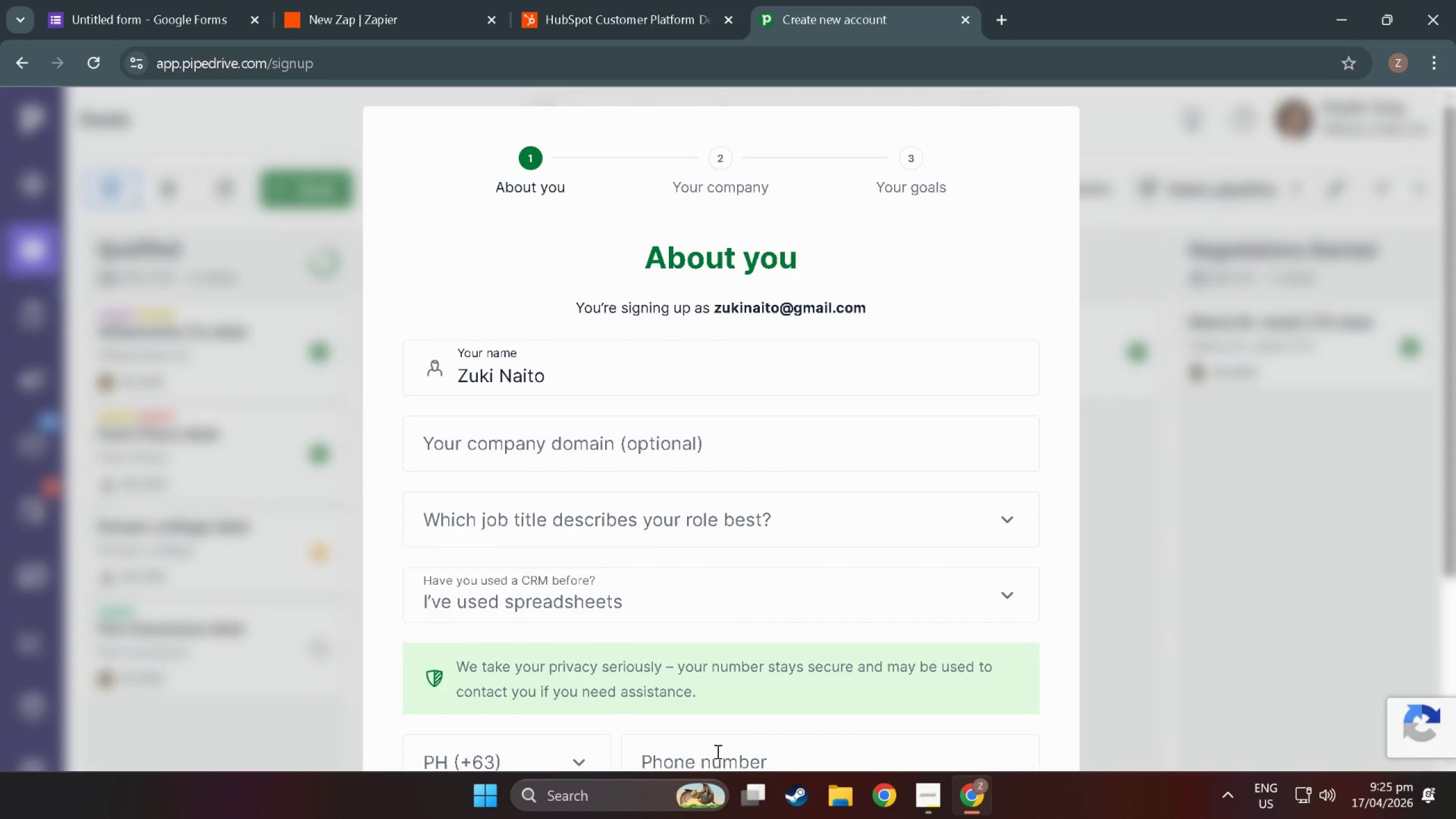 
scroll: coordinate [650, 594], scroll_direction: up, amount: 1.0
 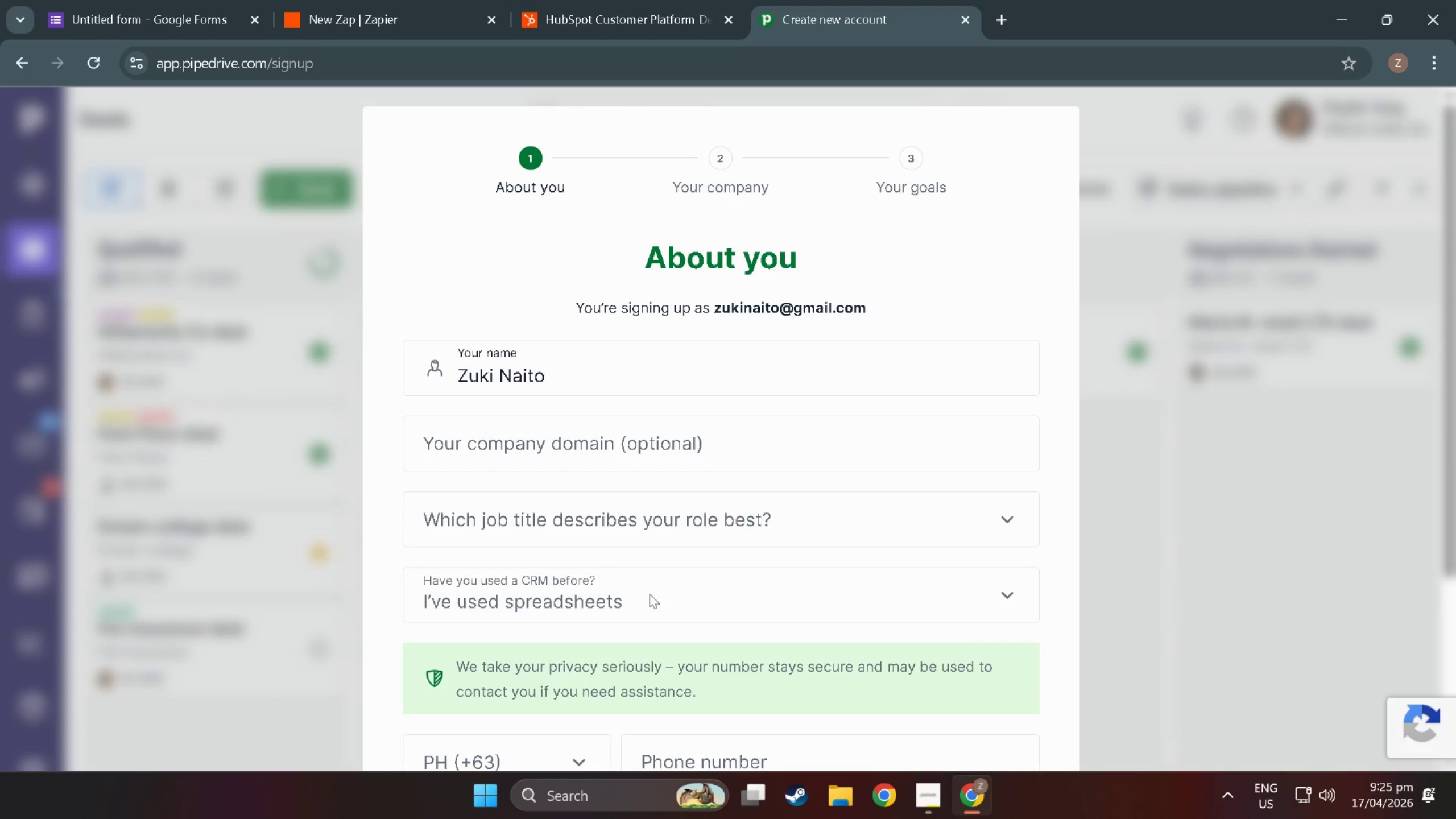 
scroll: coordinate [650, 594], scroll_direction: down, amount: 2.0
 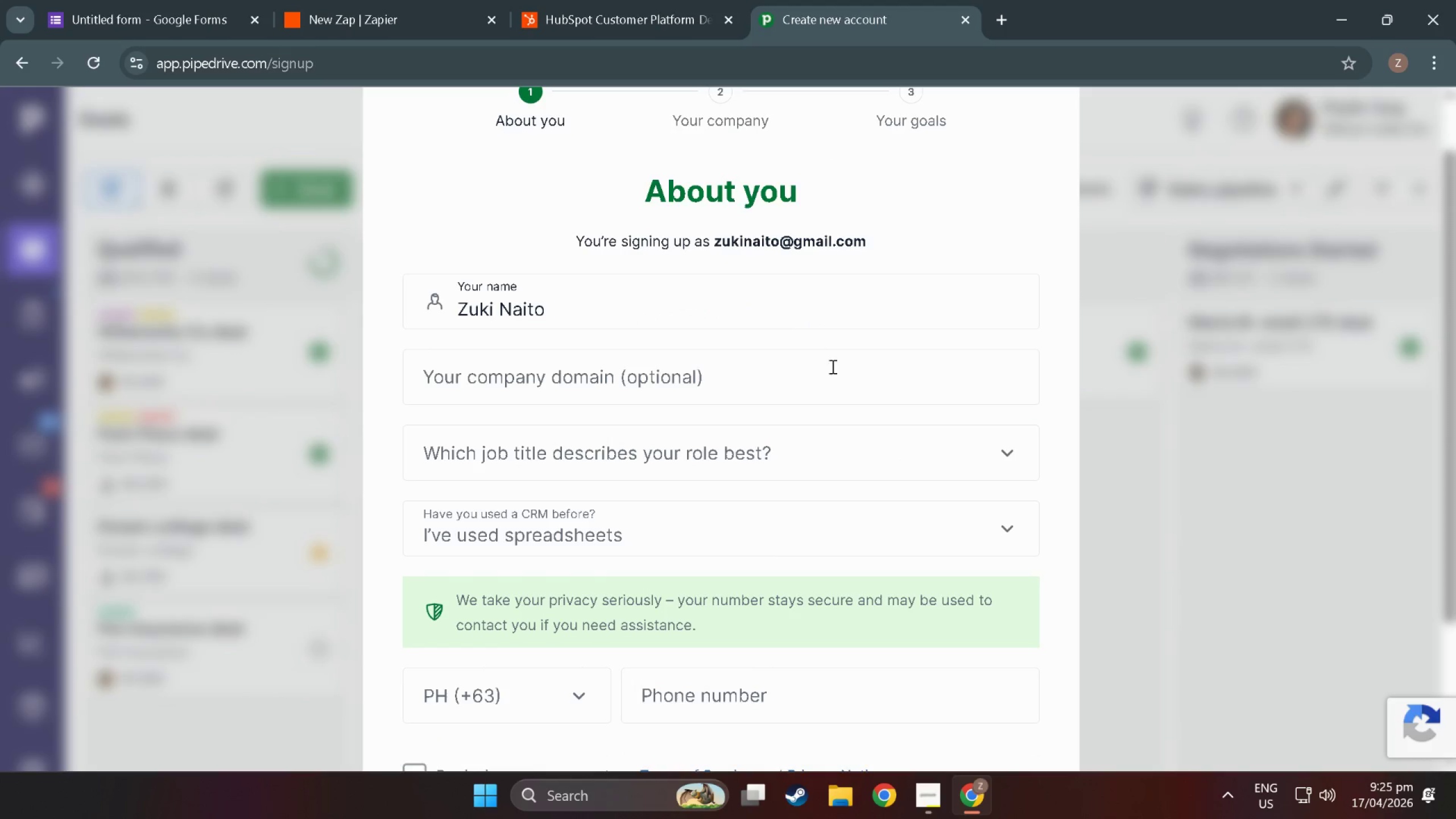 
left_click([628, 6])
 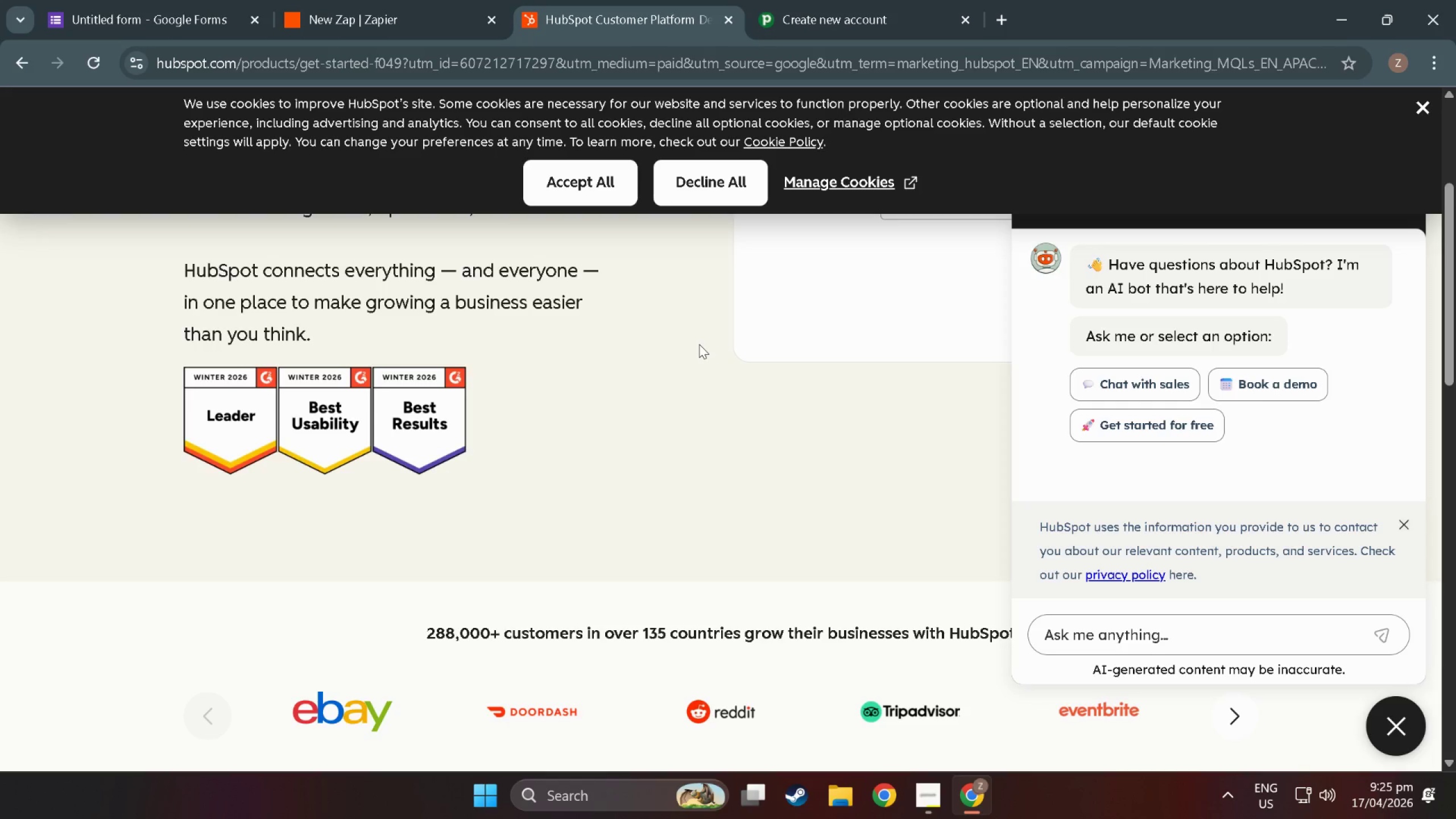 
scroll: coordinate [697, 348], scroll_direction: up, amount: 11.0
 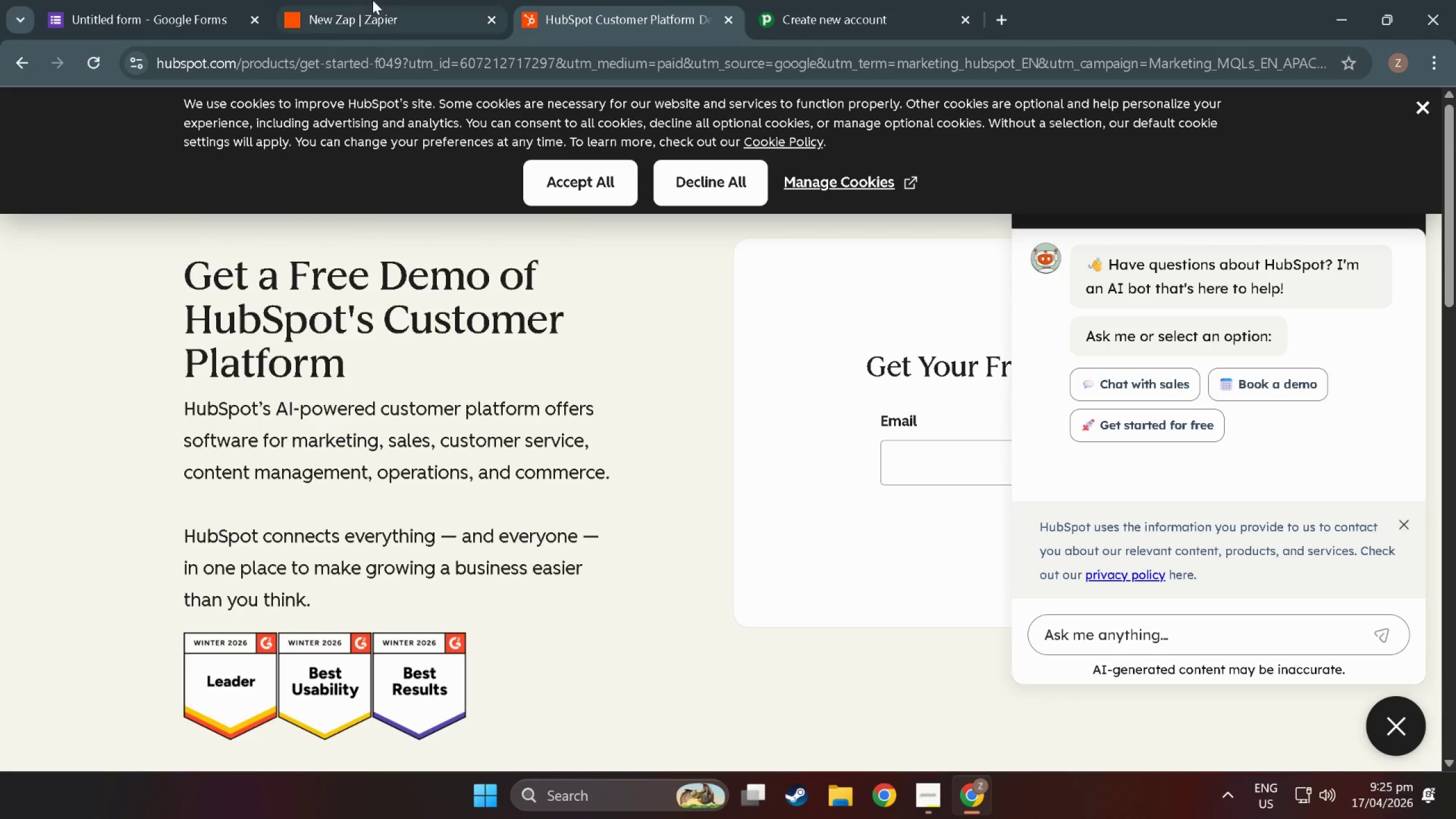 
left_click([373, 0])
 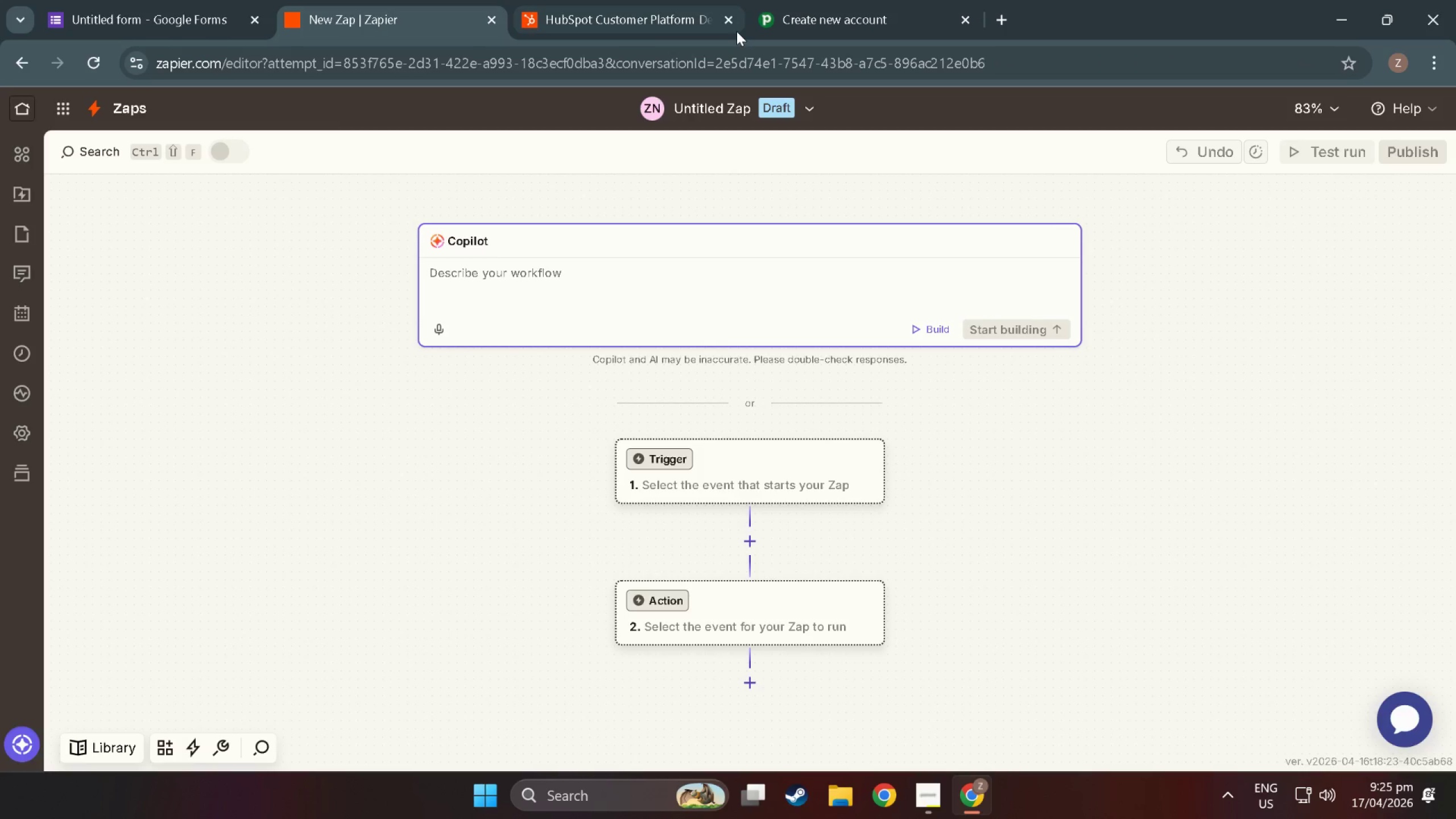 
left_click([732, 24])
 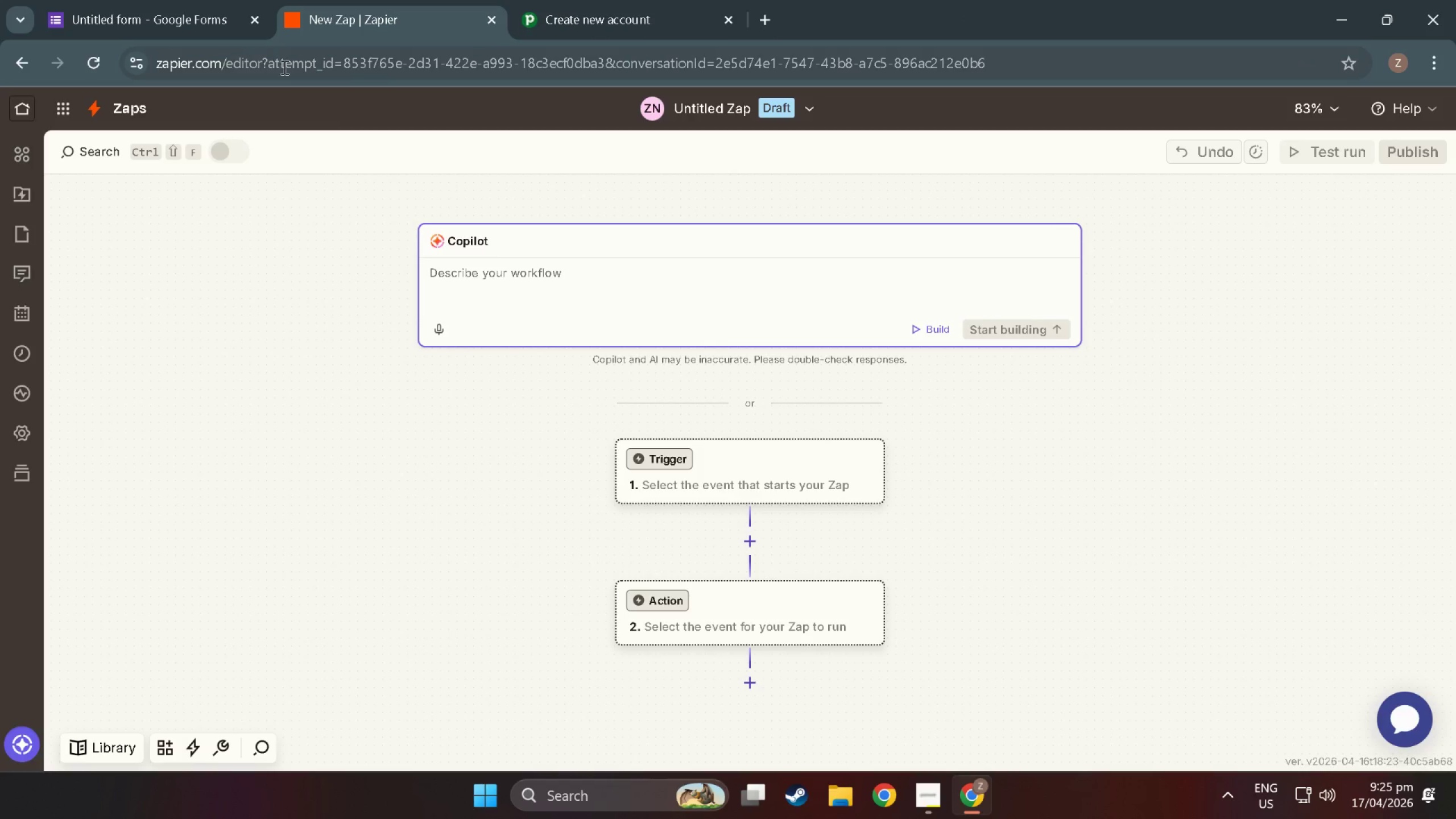 
left_click([655, 458])
 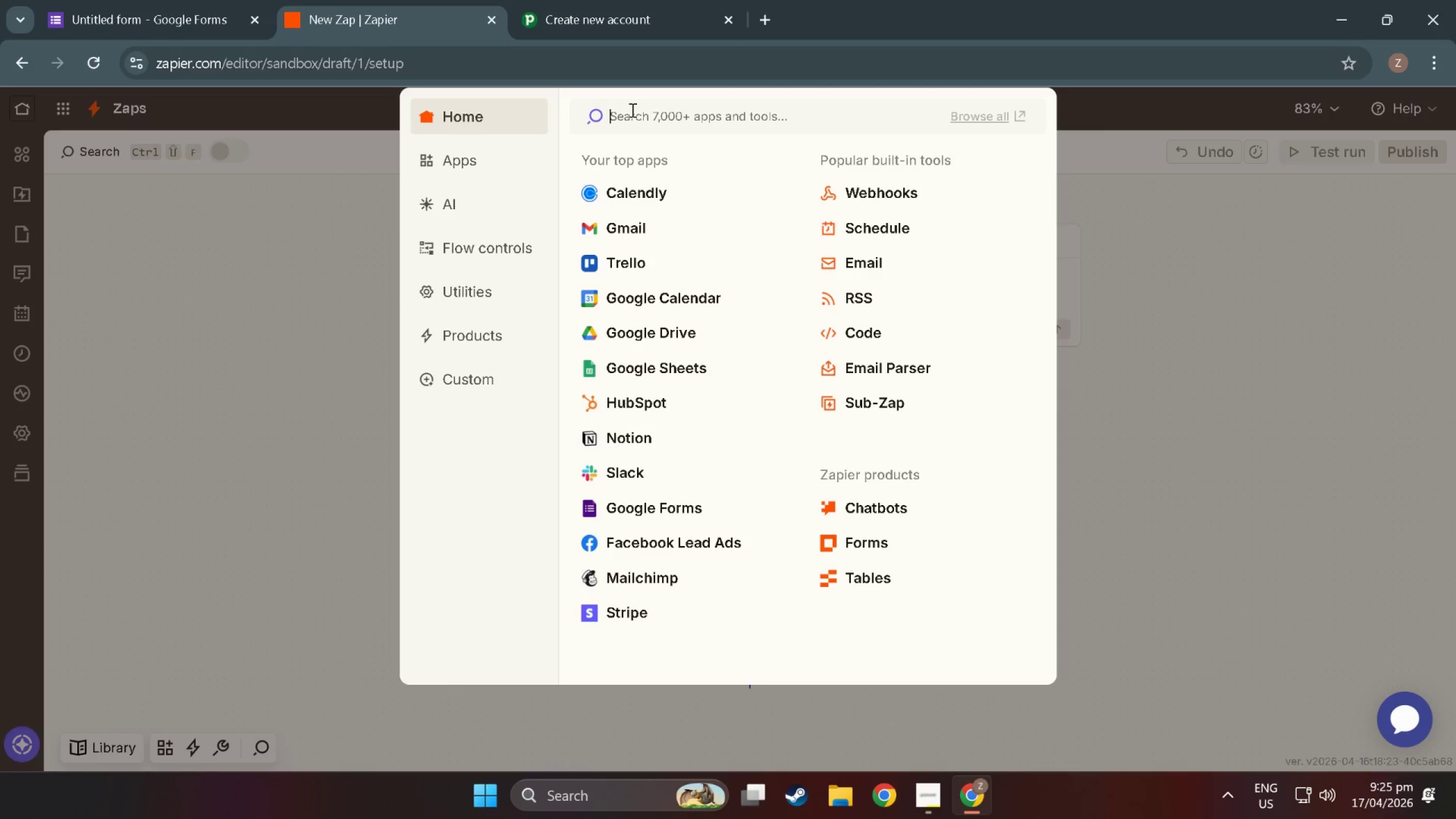 
wait(6.0)
 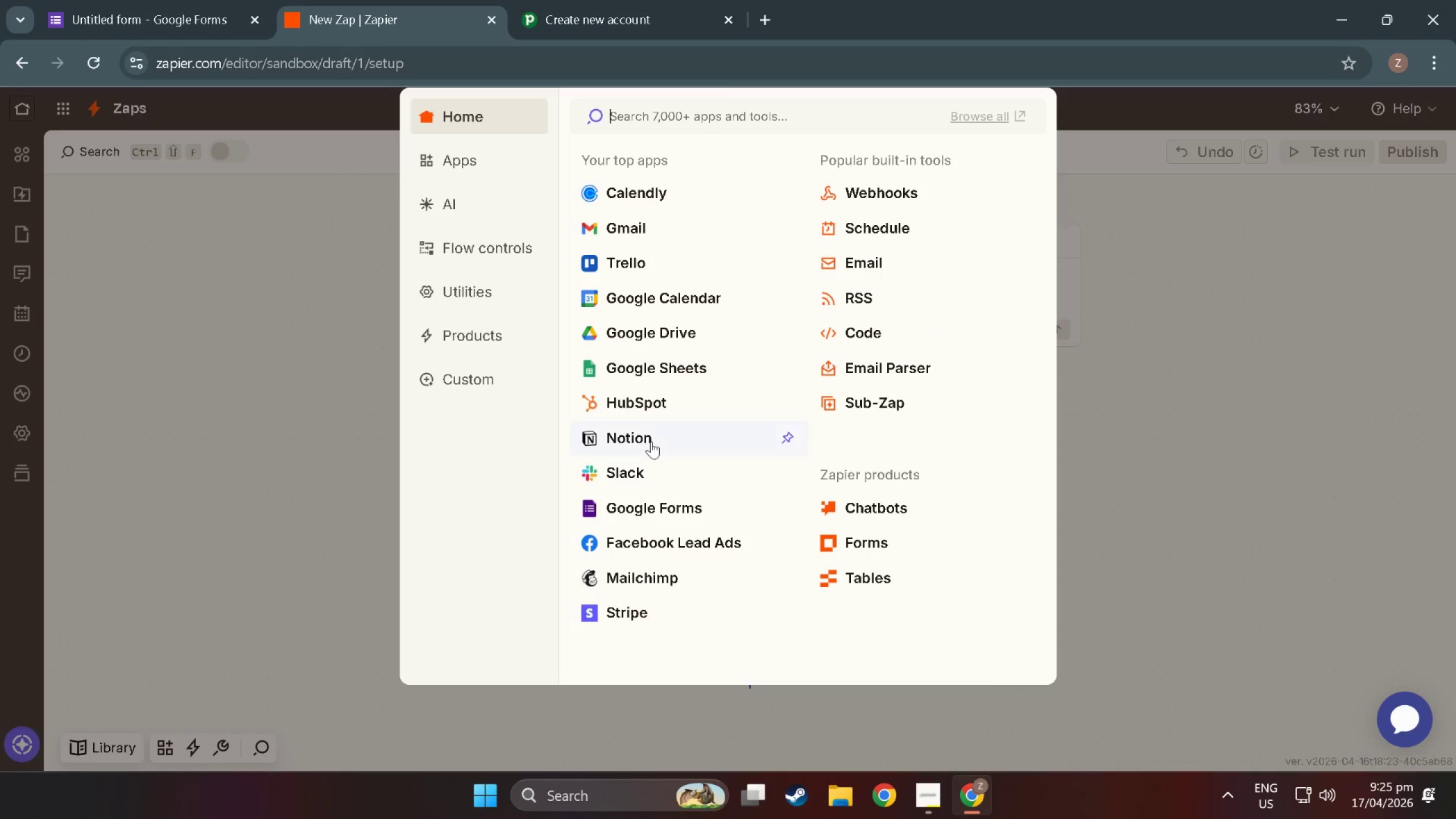 
scroll: coordinate [708, 276], scroll_direction: down, amount: 3.0
 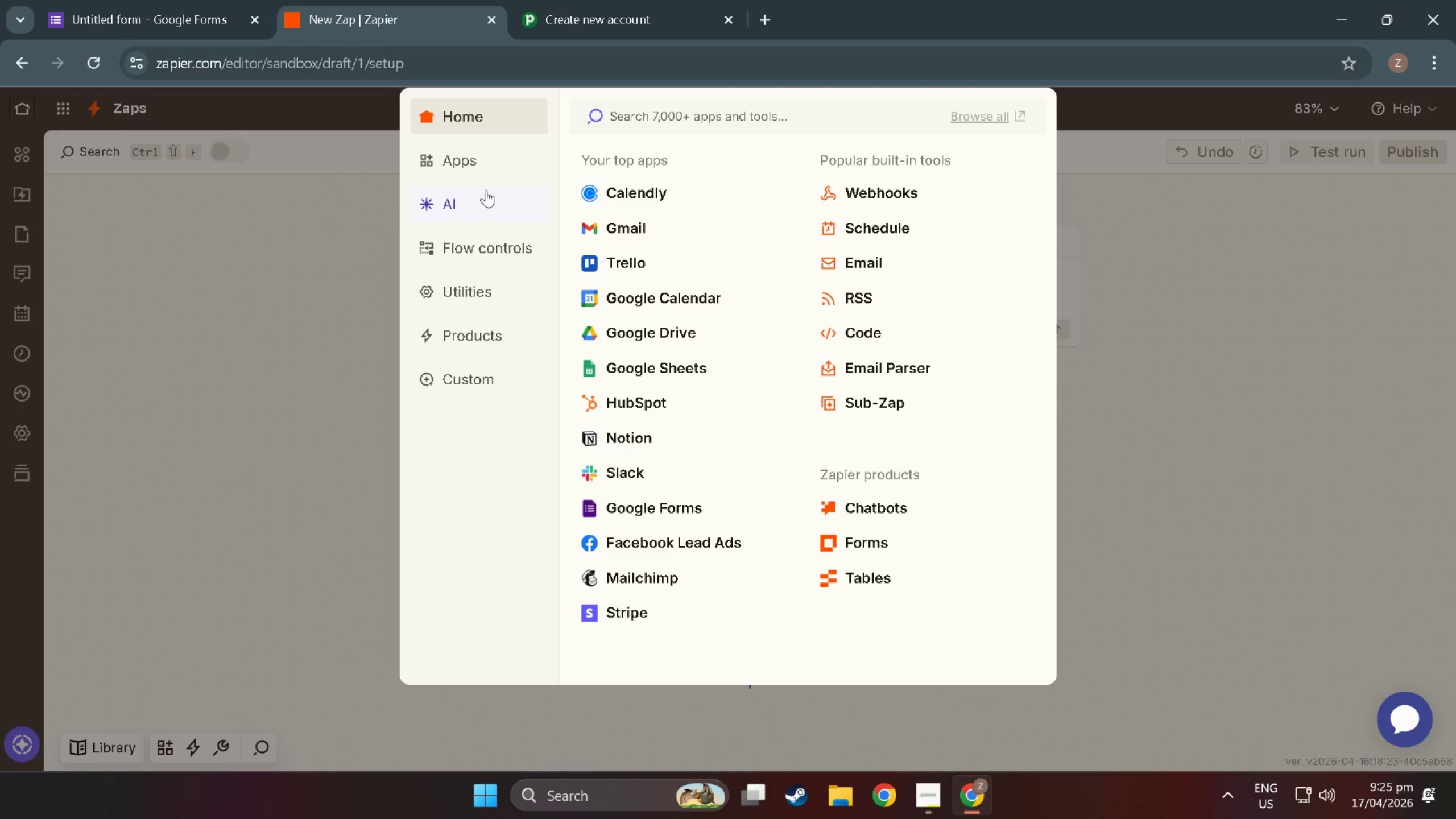 
double_click([487, 153])
 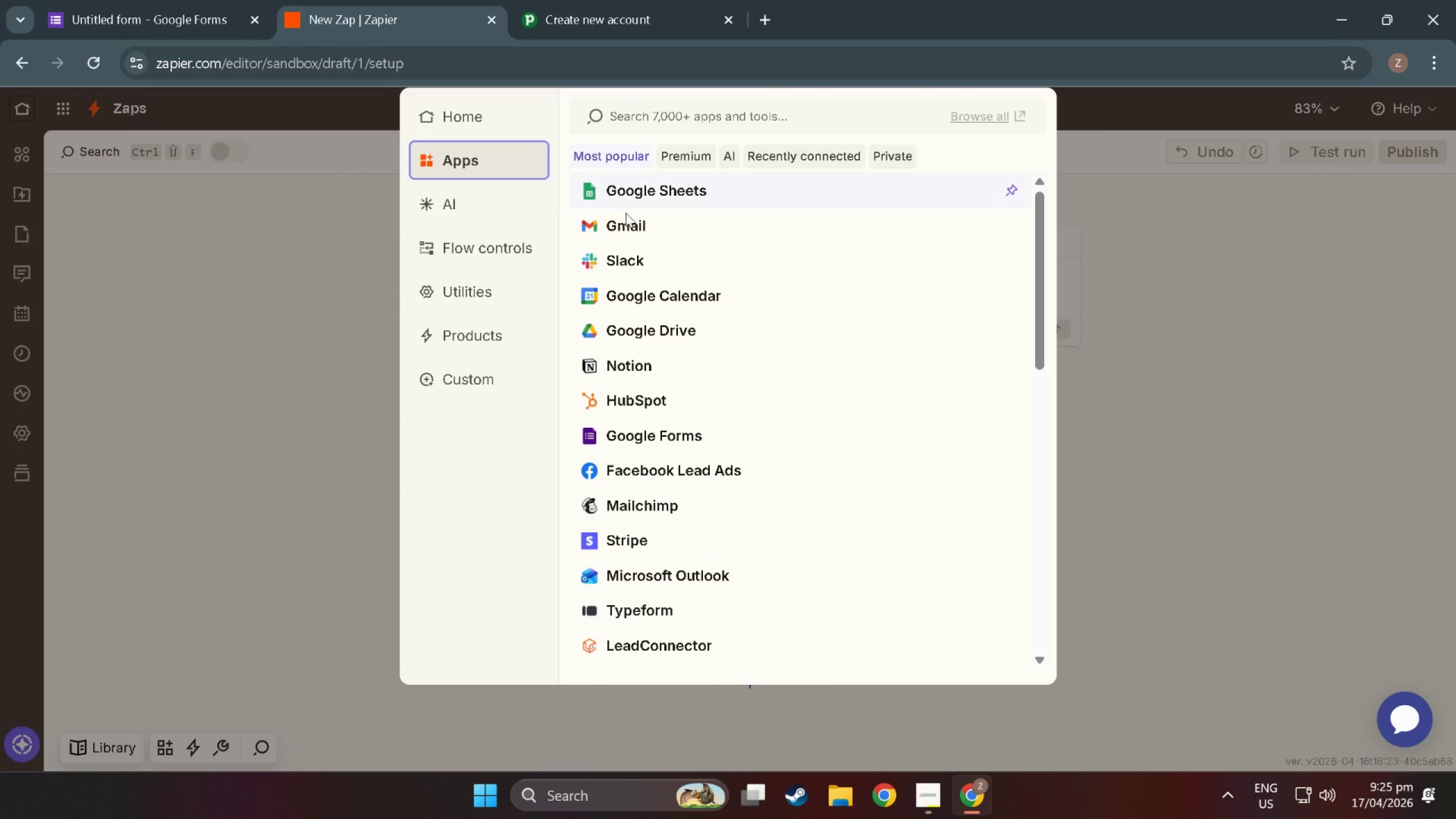 
scroll: coordinate [704, 340], scroll_direction: down, amount: 11.0
 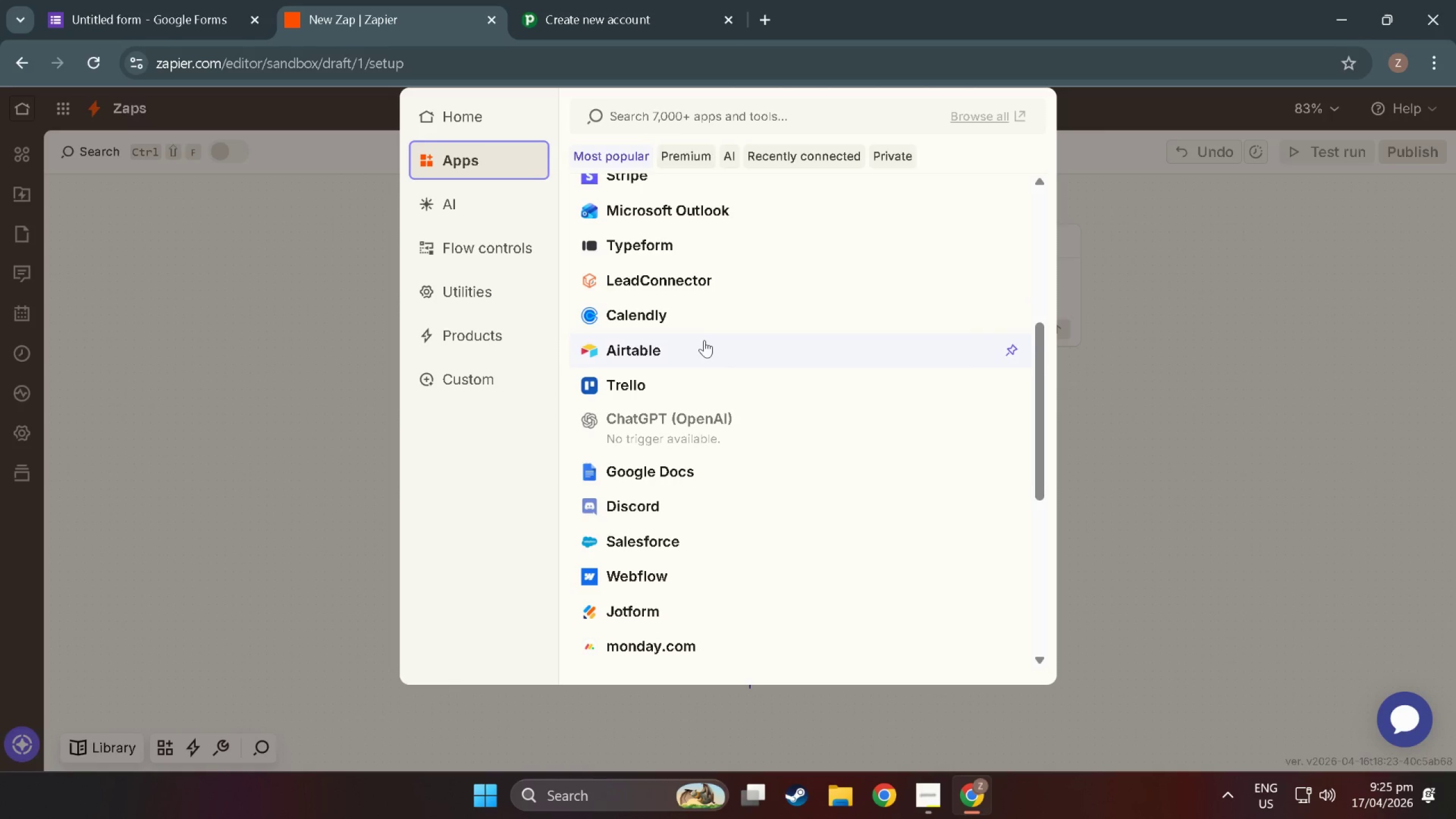 
scroll: coordinate [706, 349], scroll_direction: down, amount: 15.0
 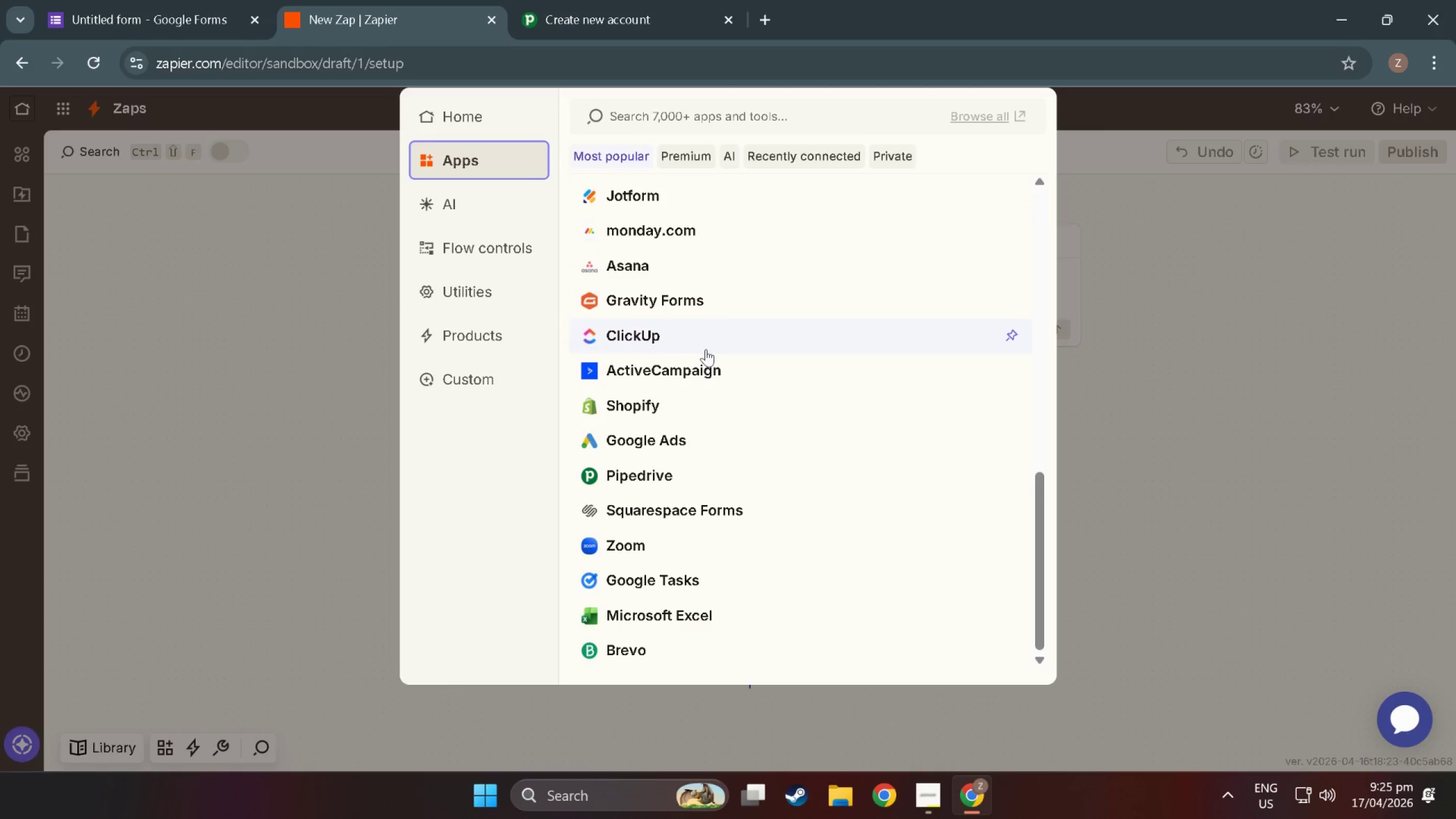 
scroll: coordinate [706, 349], scroll_direction: down, amount: 5.0
 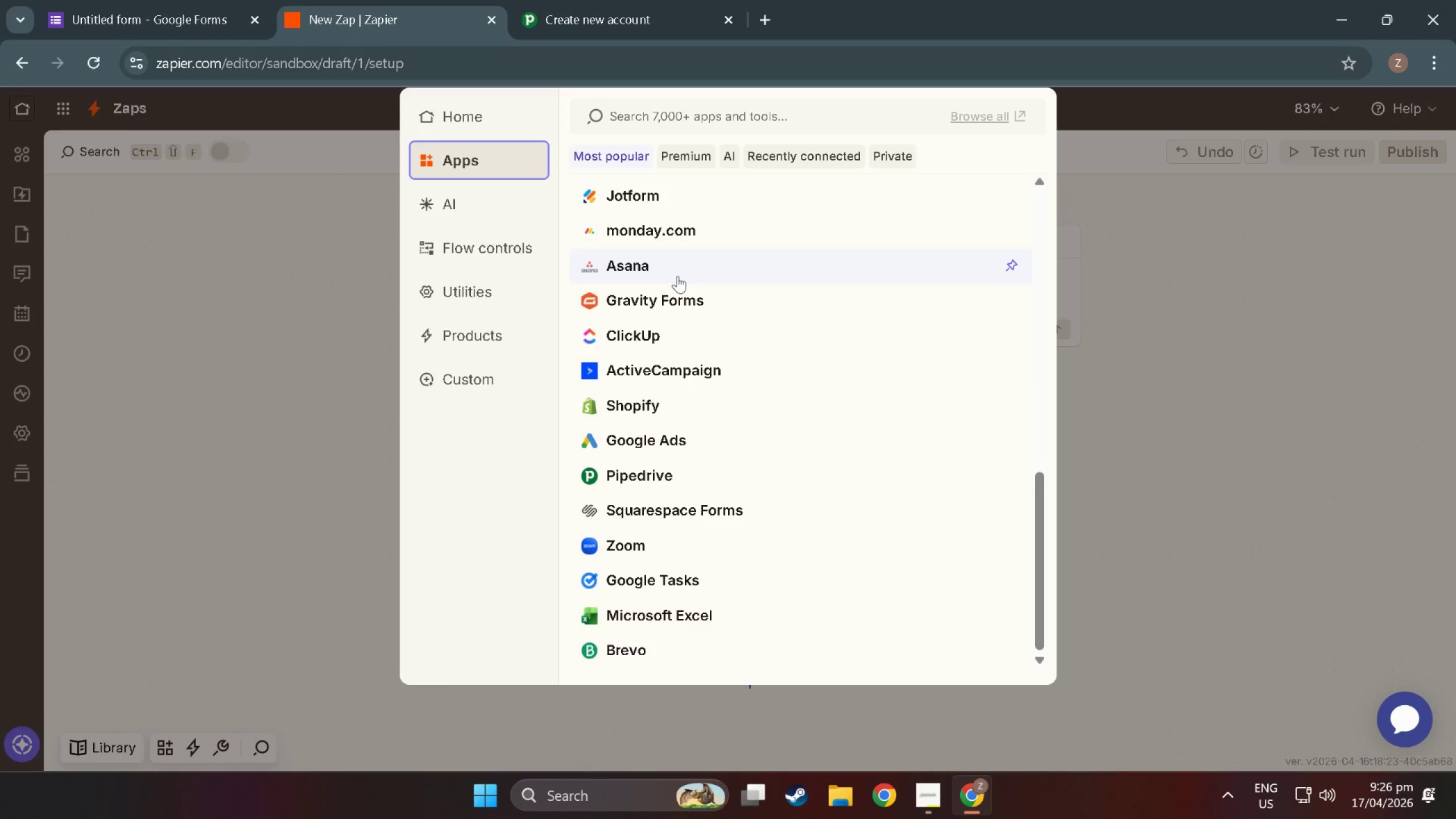 
wait(7.23)
 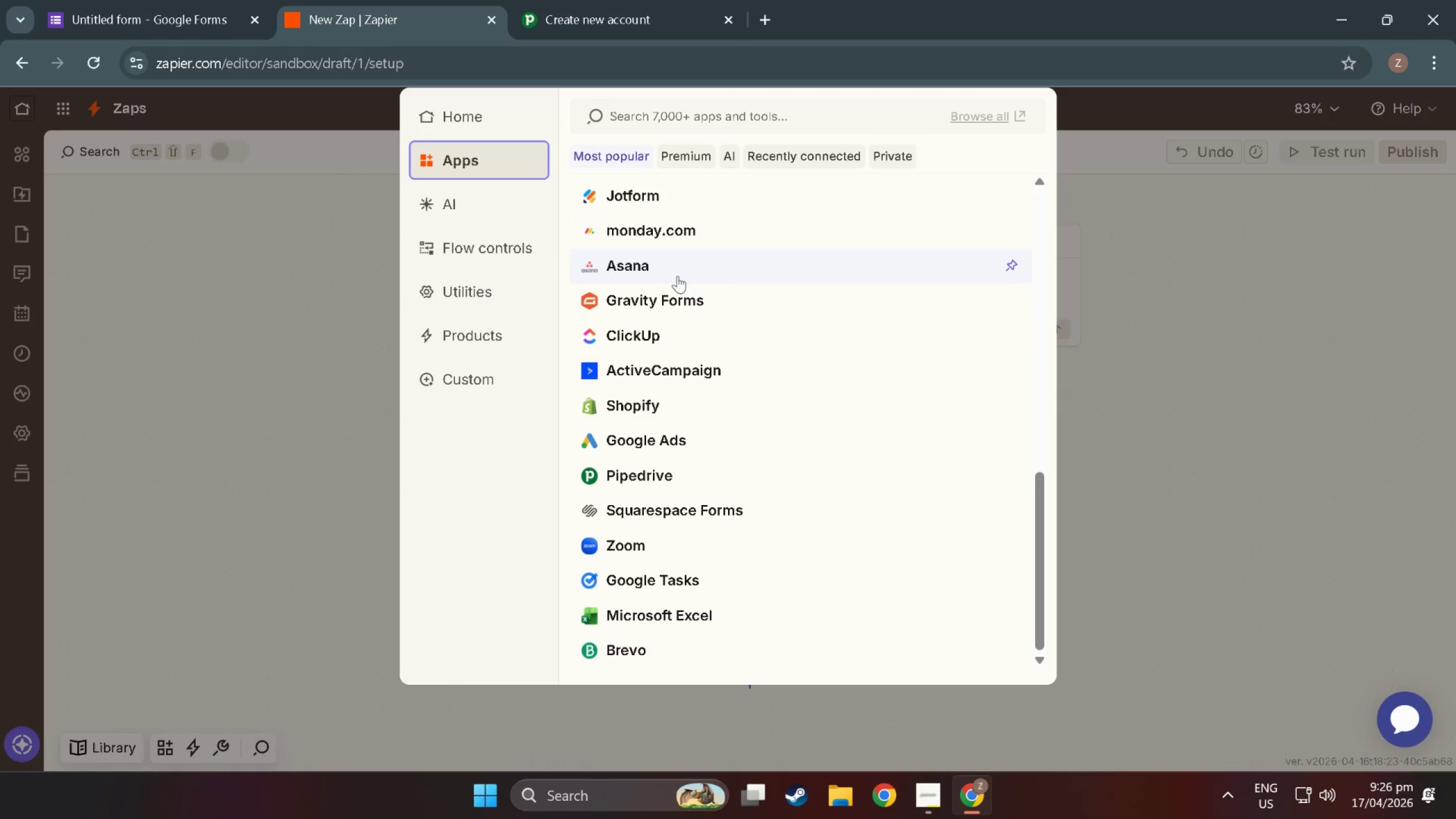 
scroll: coordinate [692, 378], scroll_direction: none, amount: 0.0
 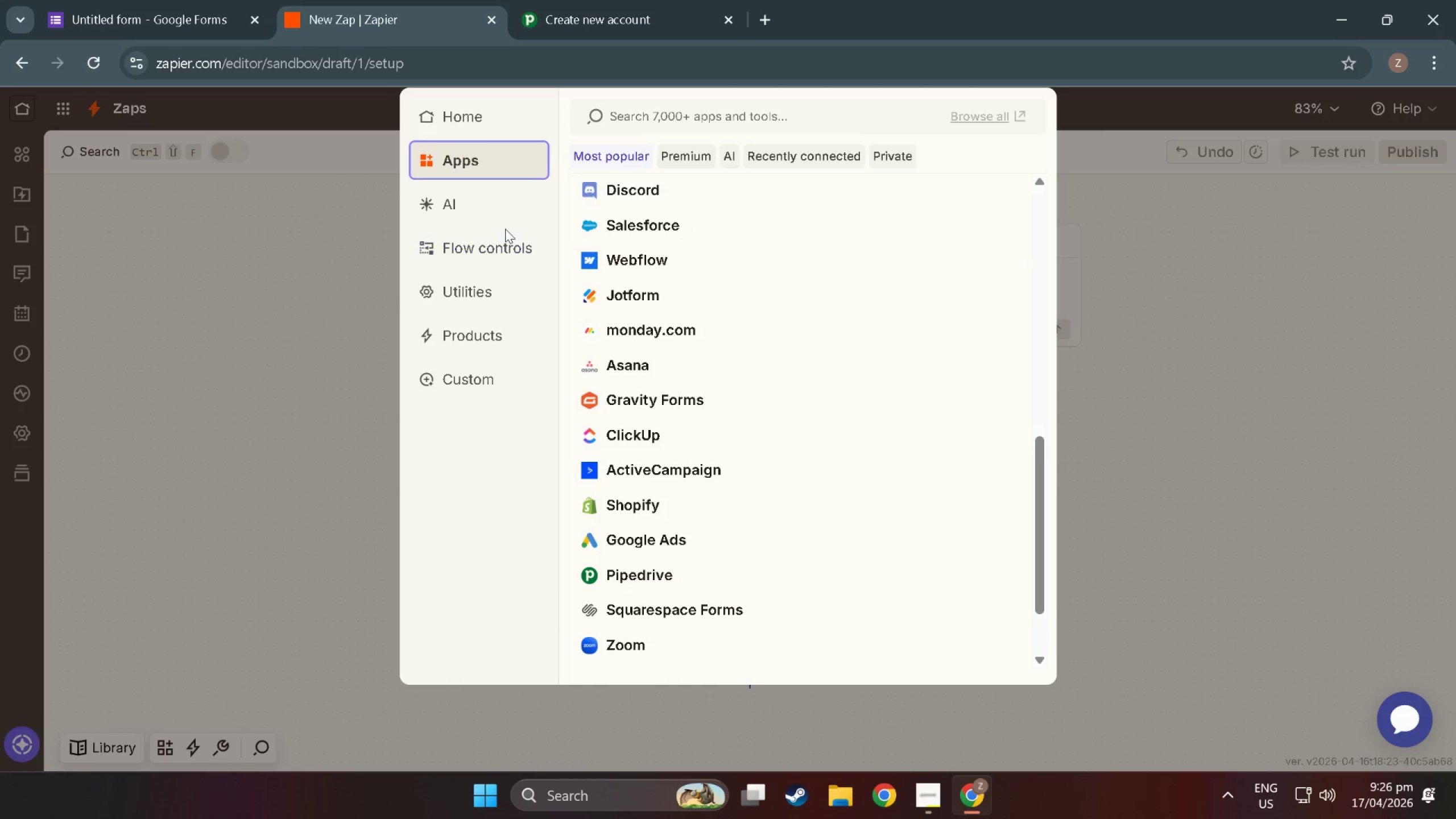 
left_click([481, 213])
 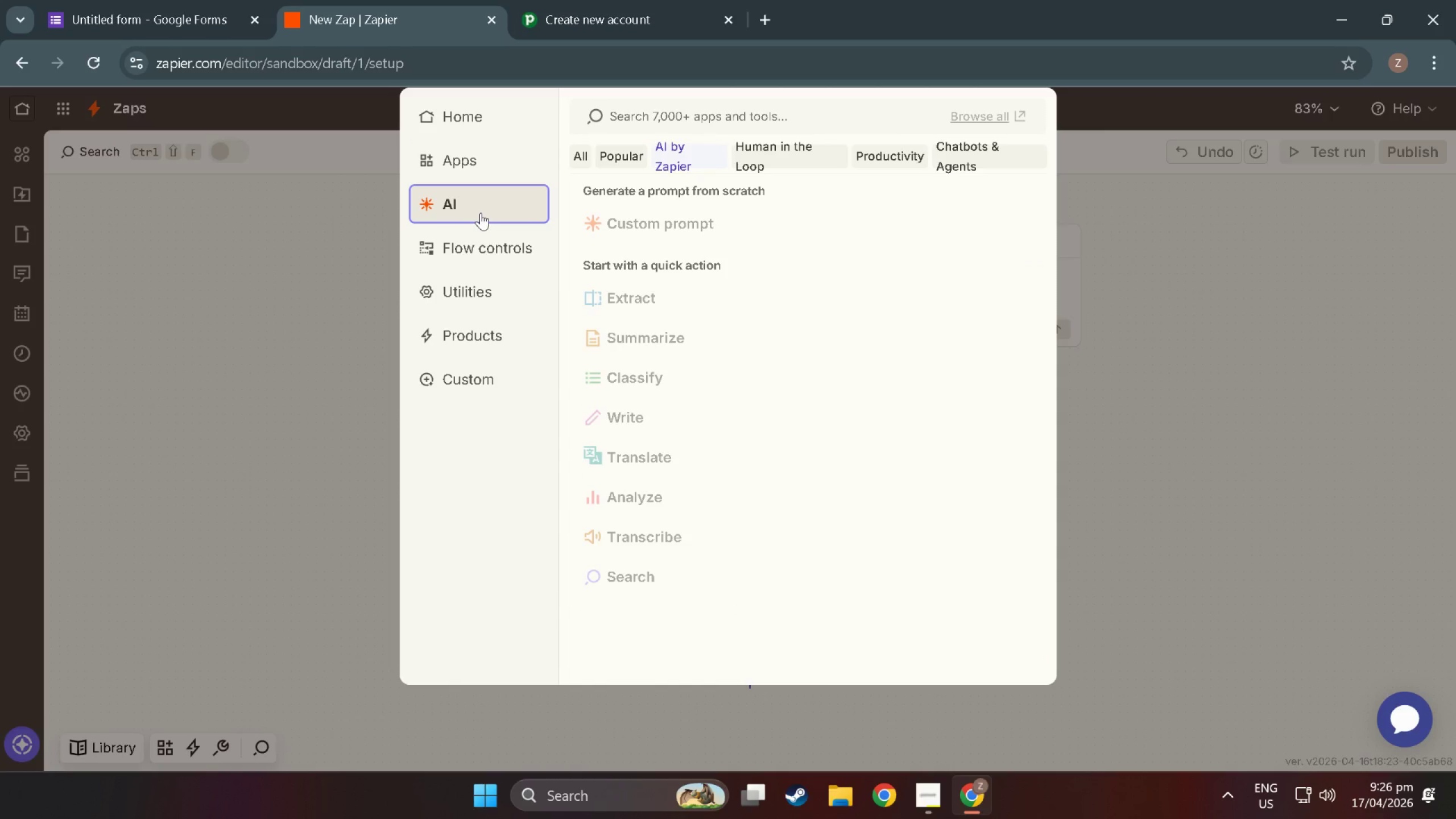 
wait(6.36)
 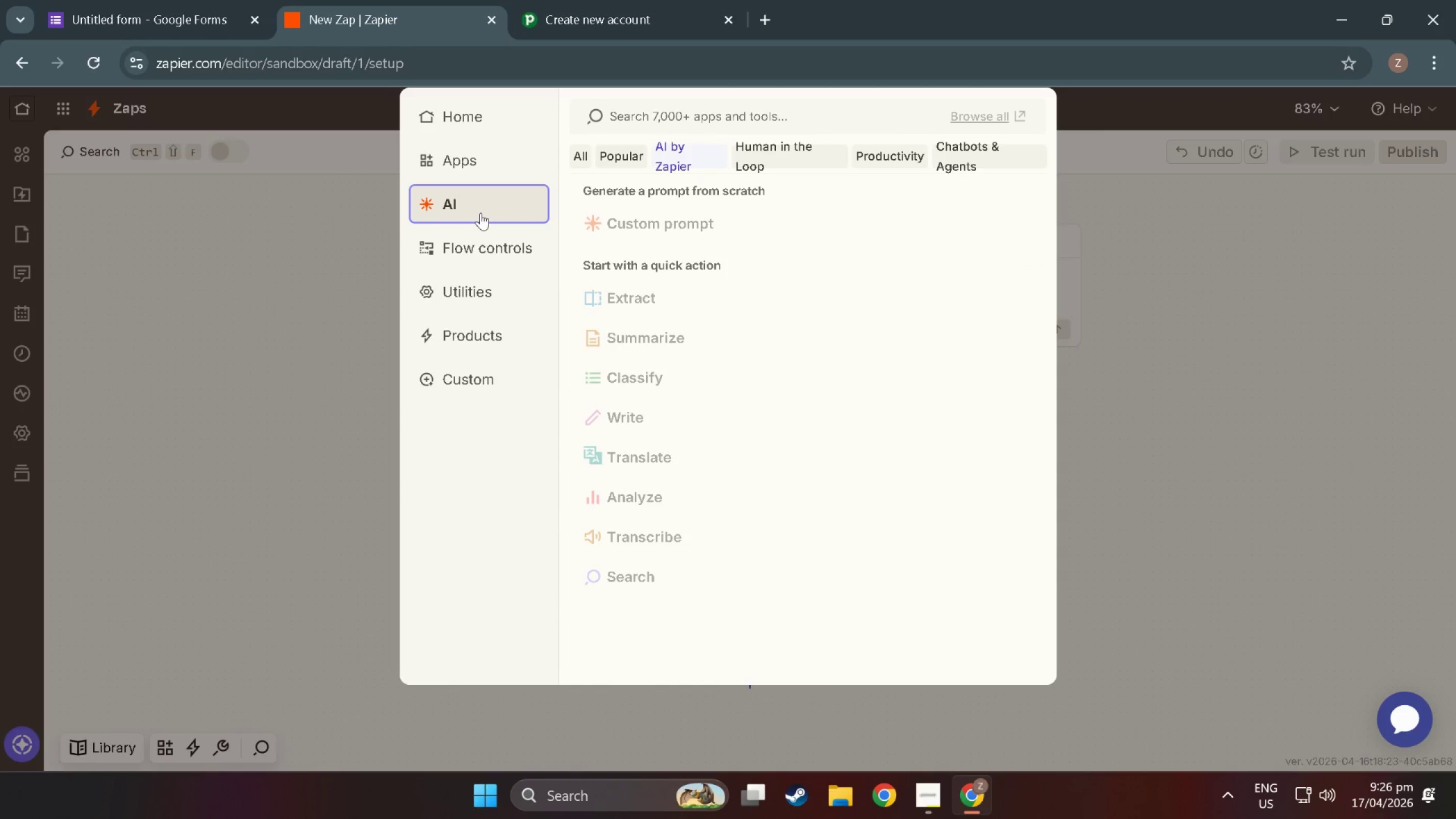 
scroll: coordinate [481, 213], scroll_direction: down, amount: 4.0
 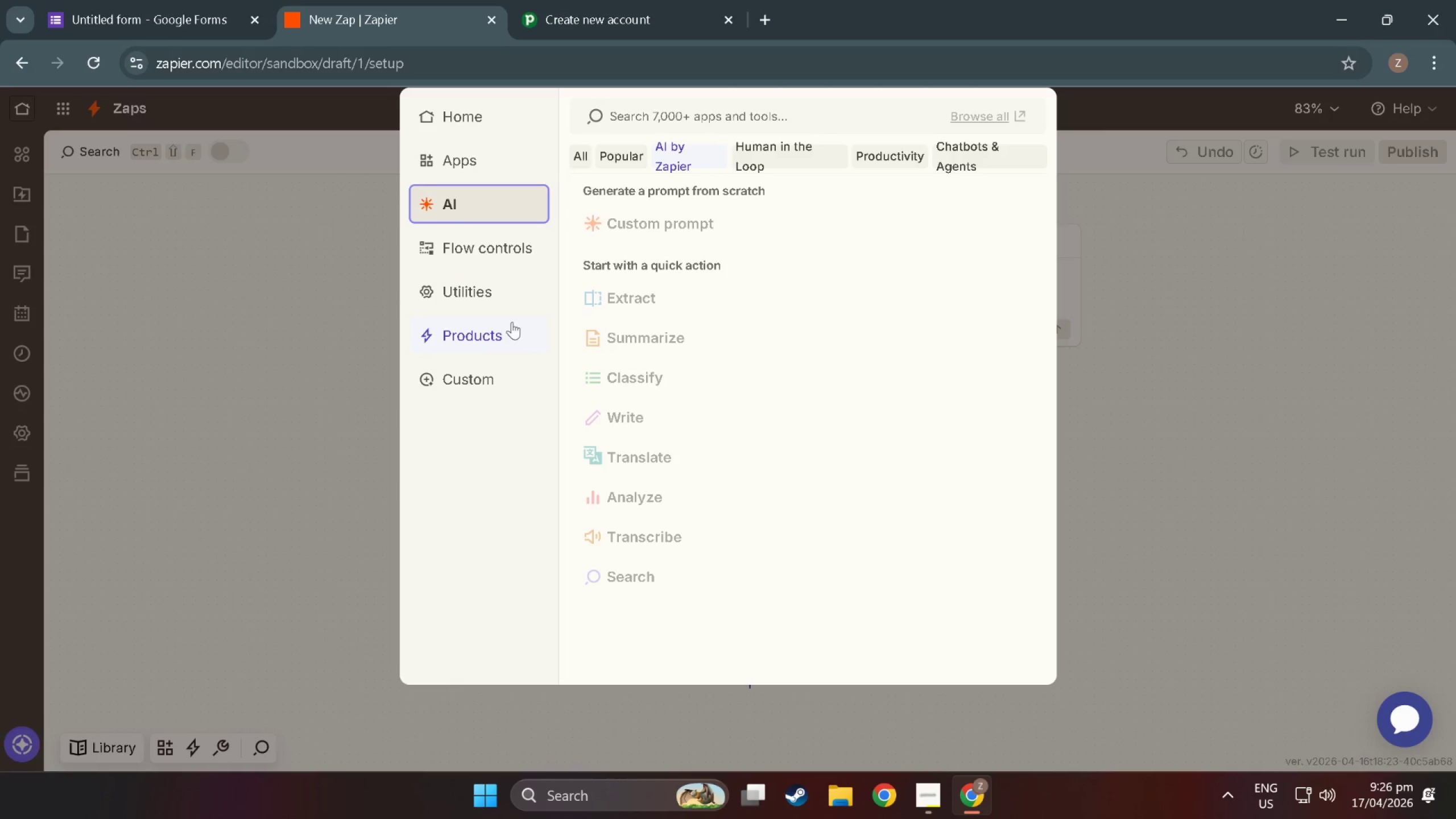 
left_click([464, 259])
 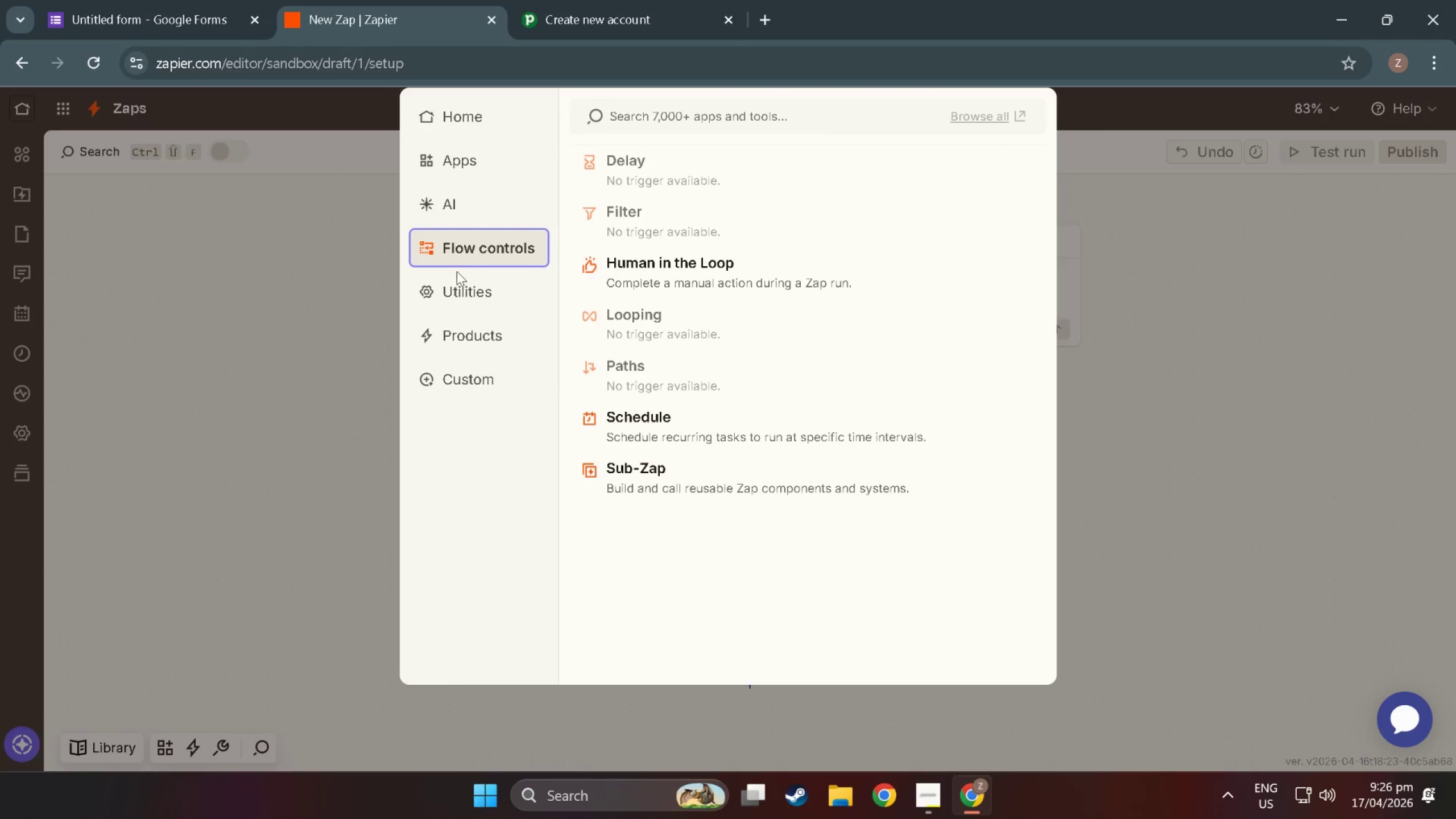 
left_click([456, 287])
 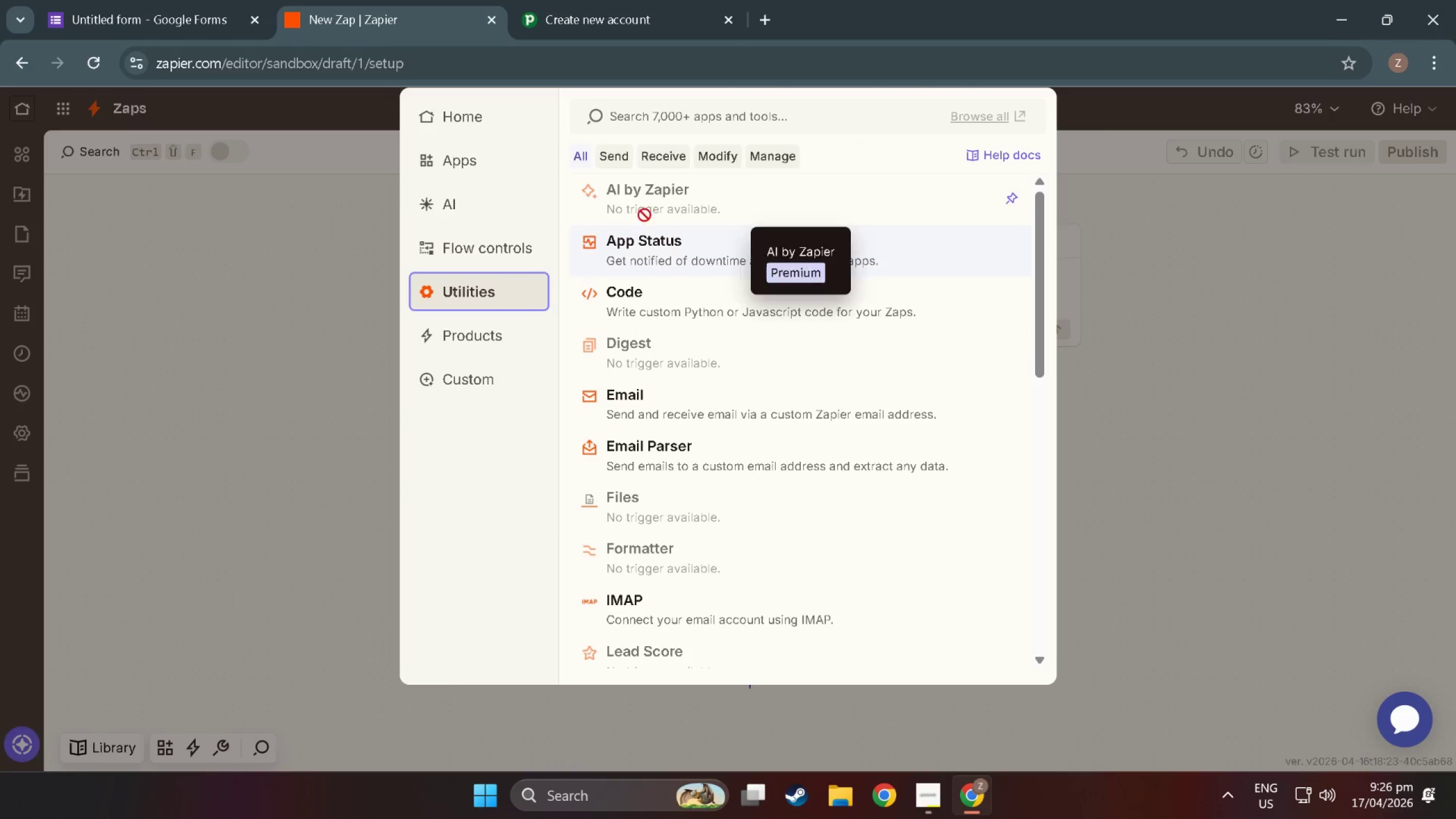 
wait(6.27)
 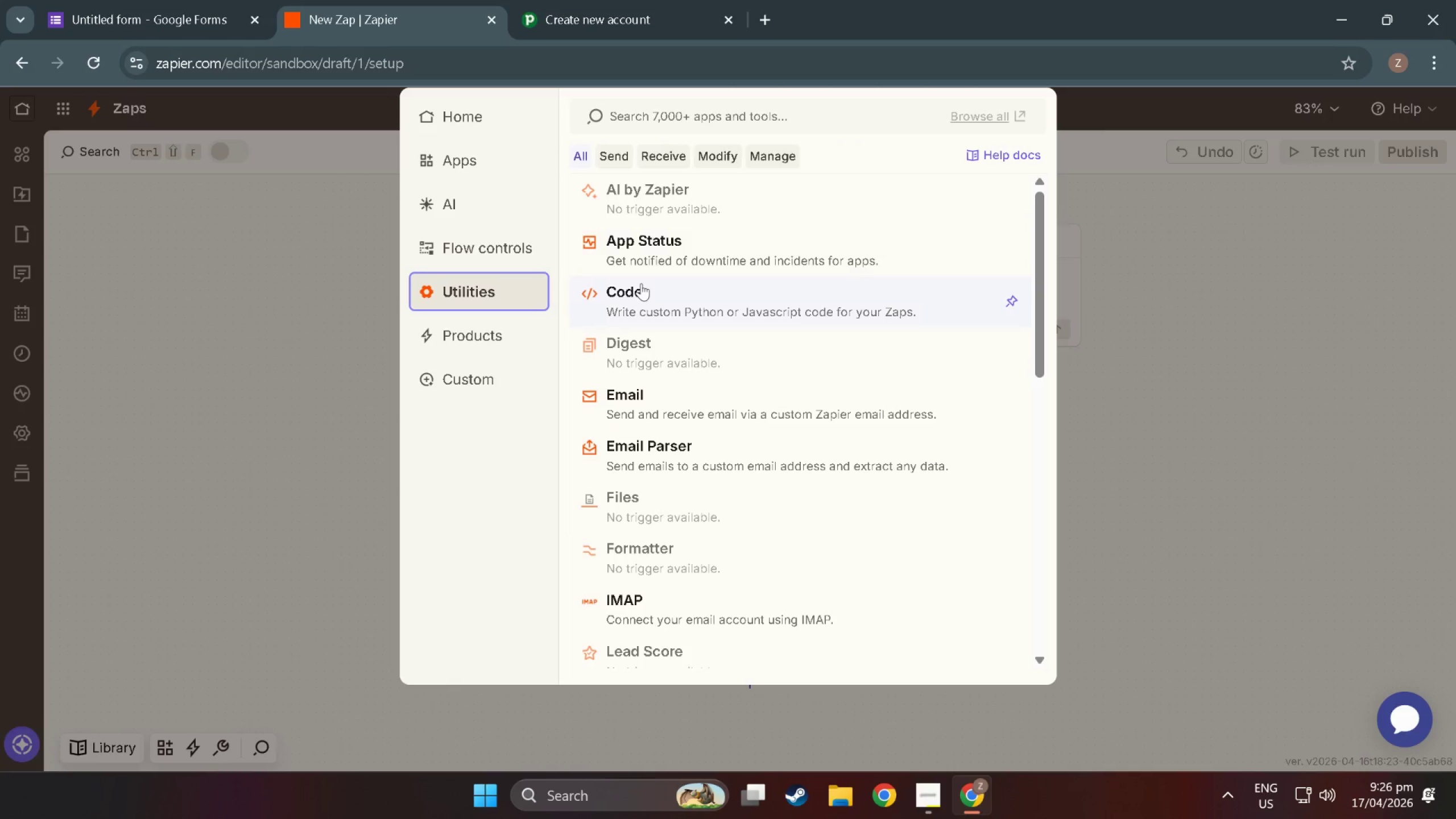 
scroll: coordinate [639, 280], scroll_direction: down, amount: 2.0
 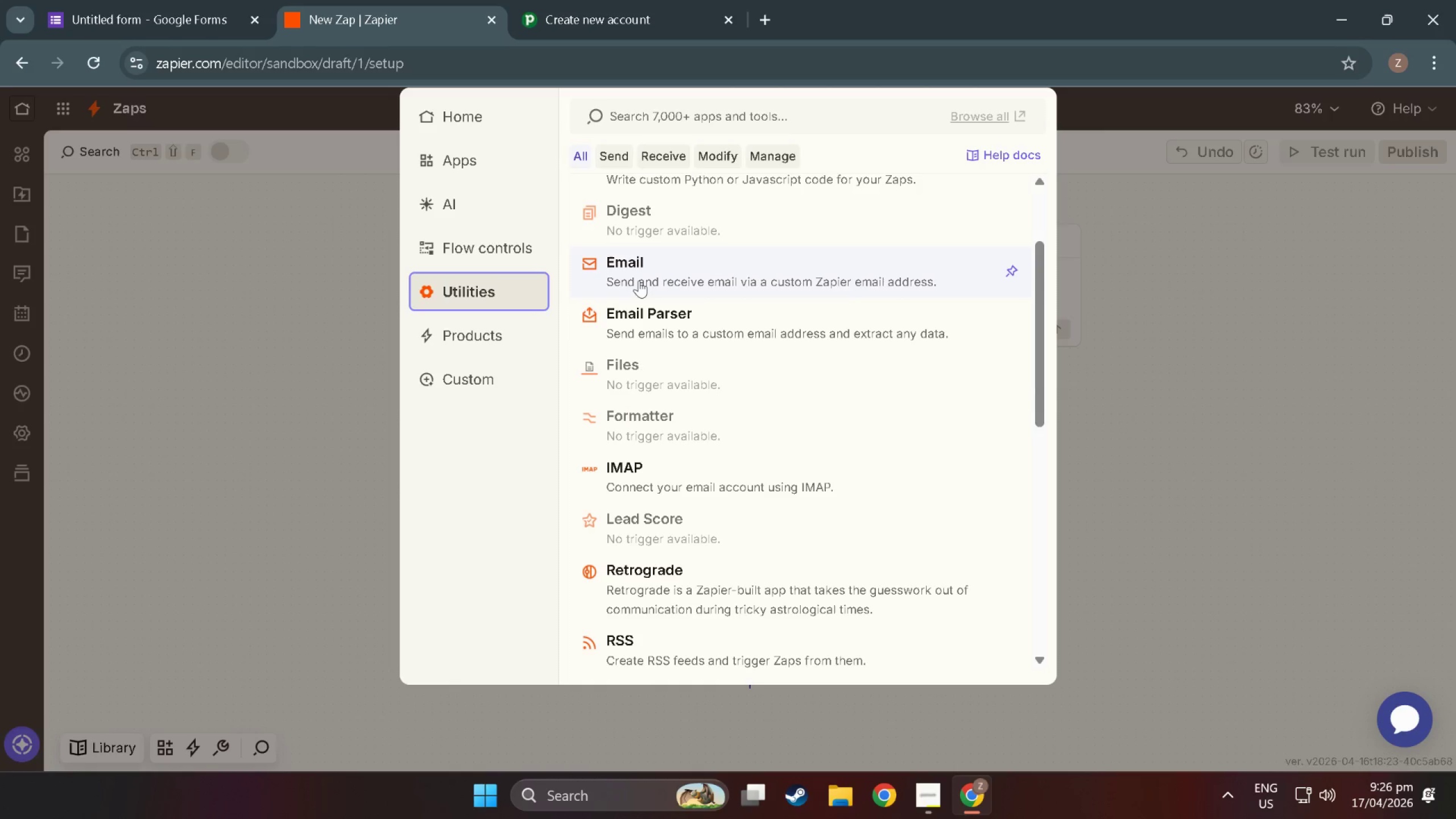 
wait(9.3)
 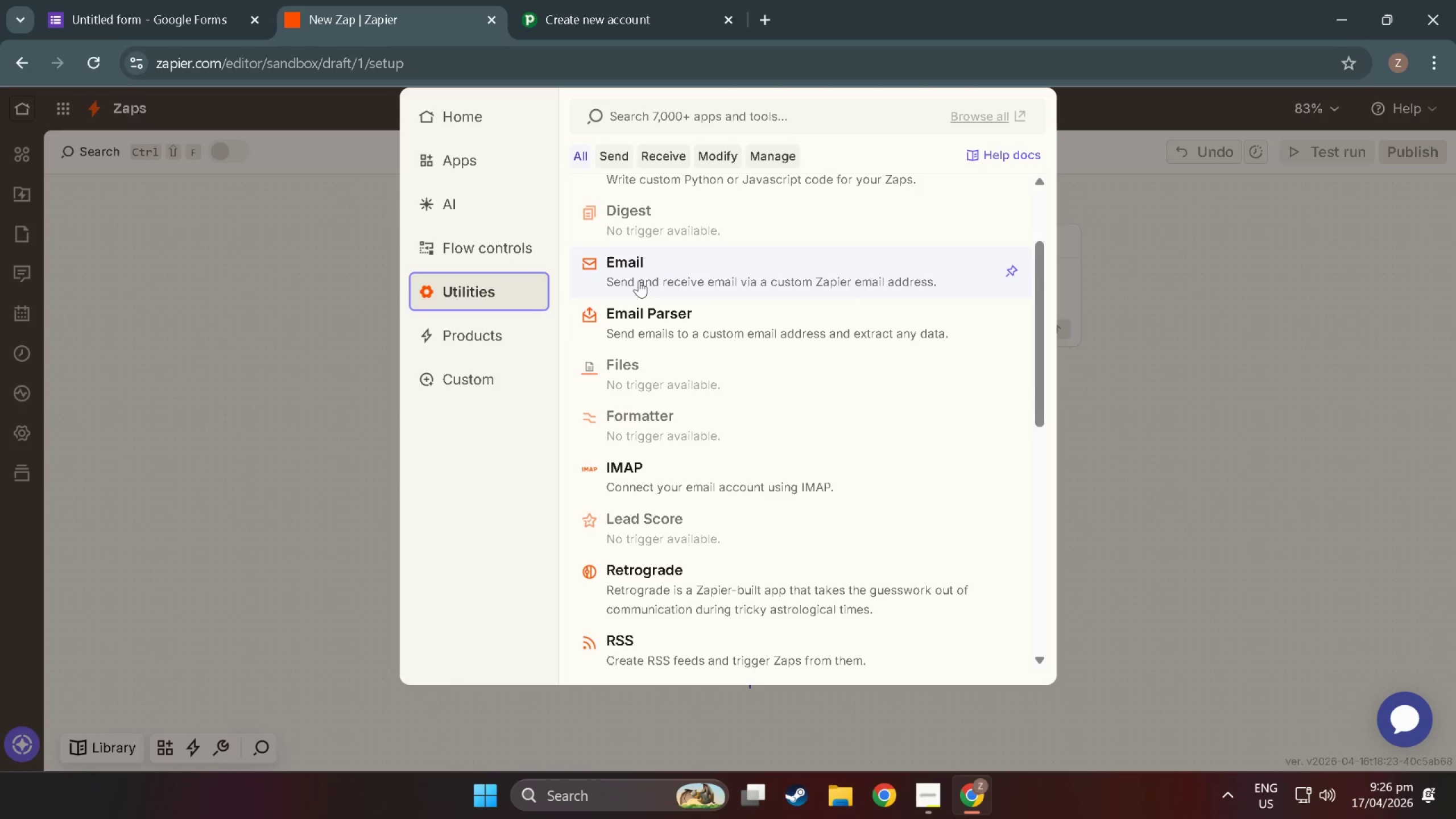 
scroll: coordinate [681, 427], scroll_direction: down, amount: 11.0
 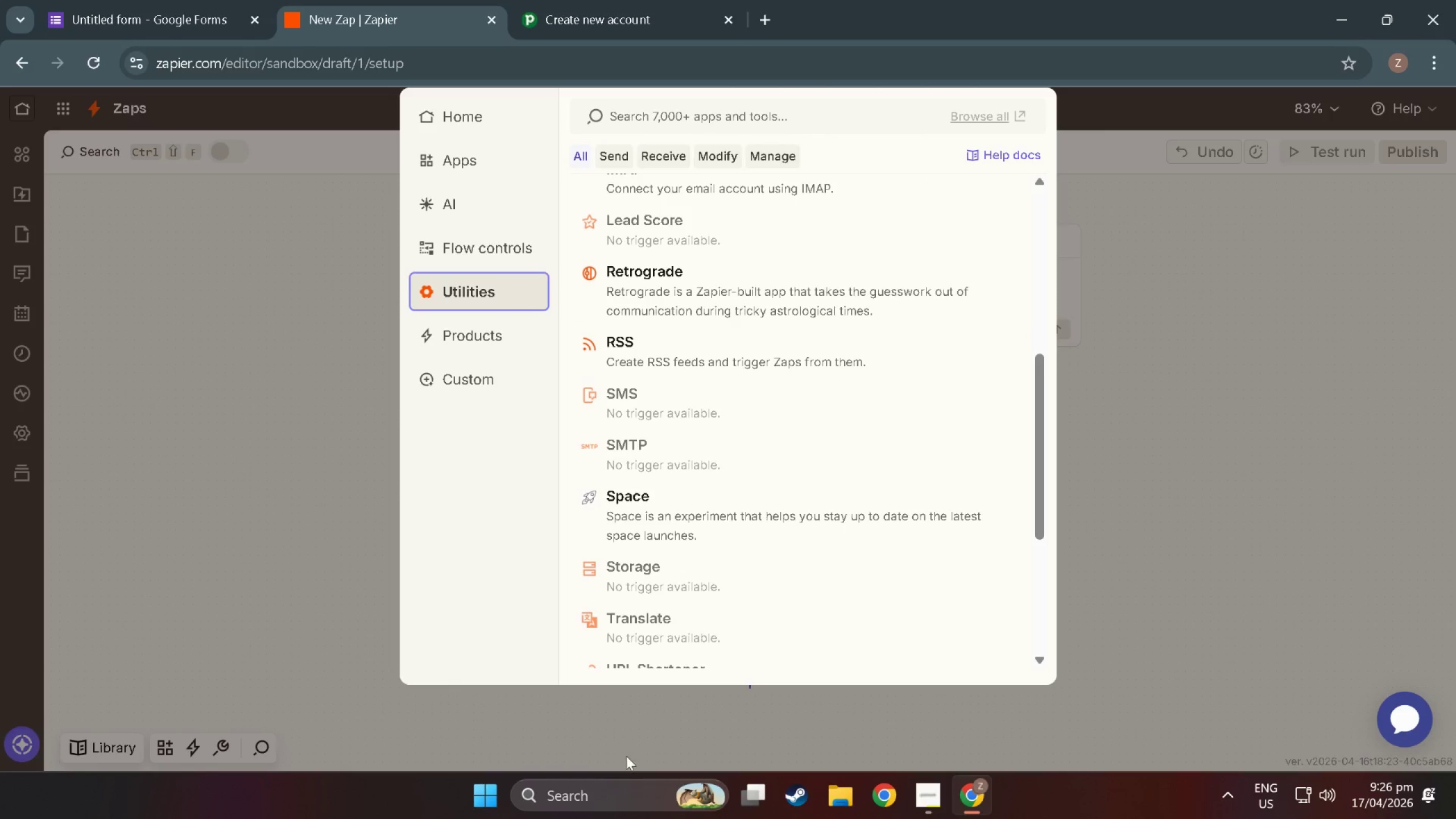 
left_click([621, 794])
 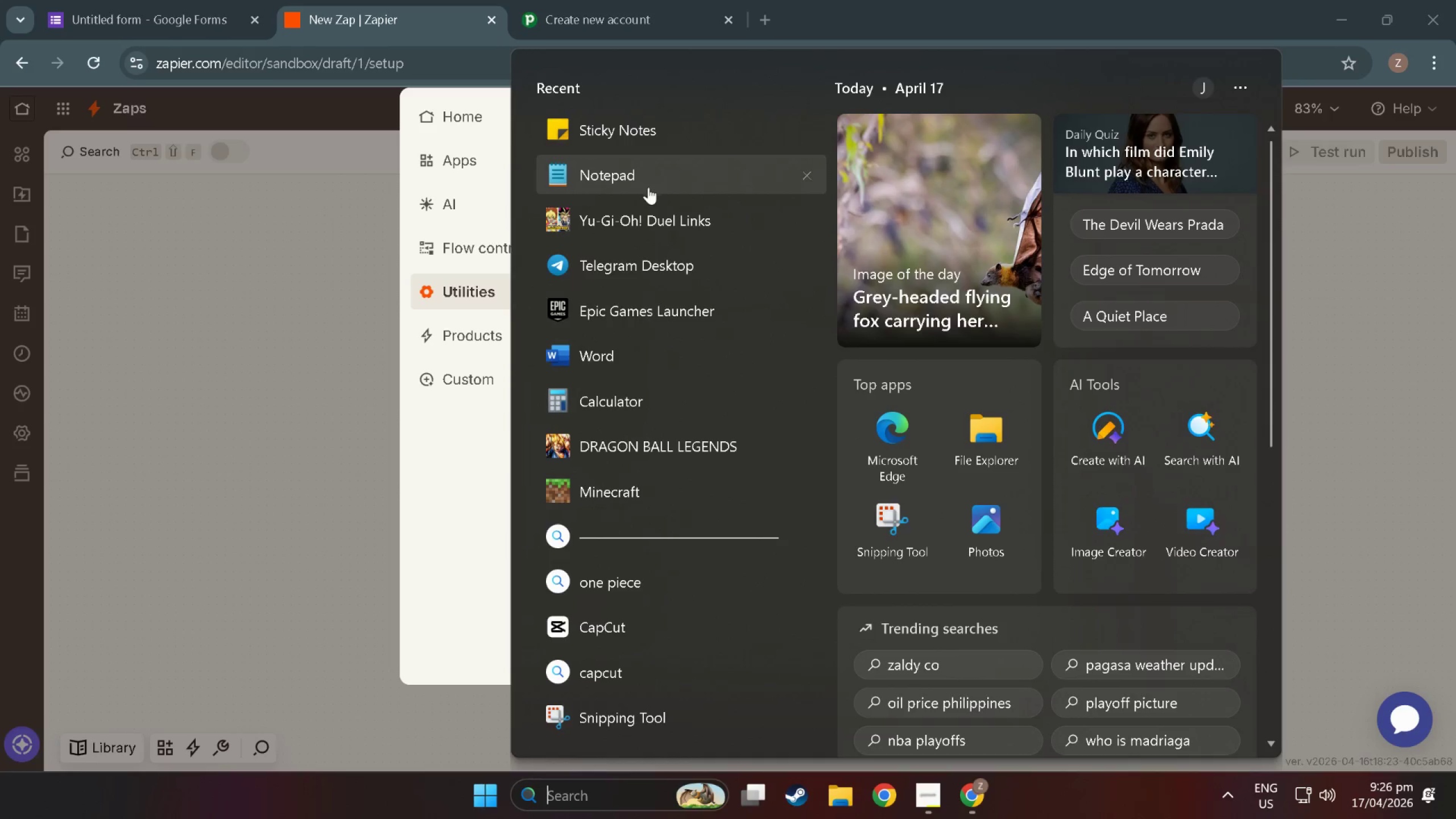 
left_click([636, 178])
 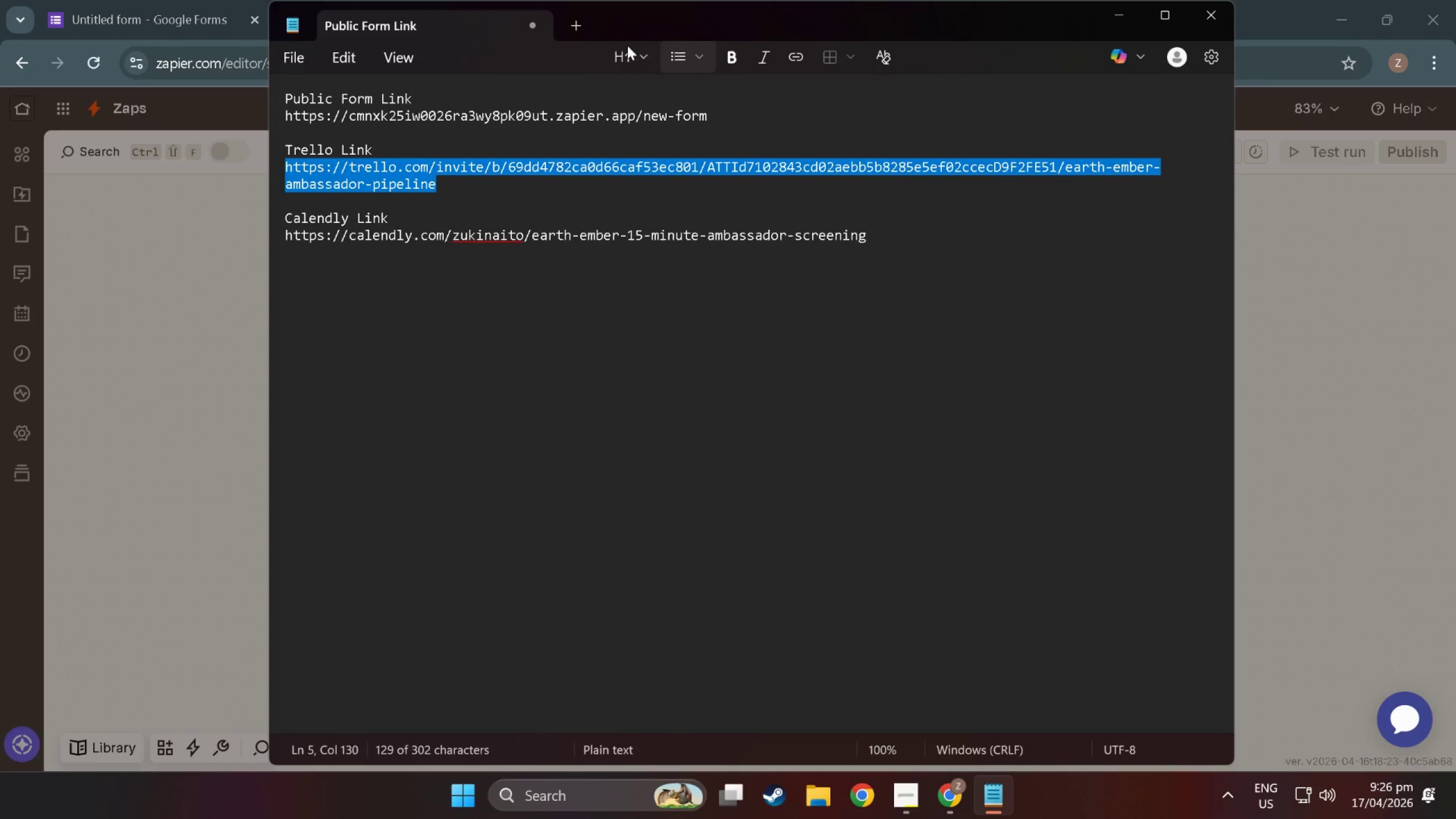 
left_click([580, 26])
 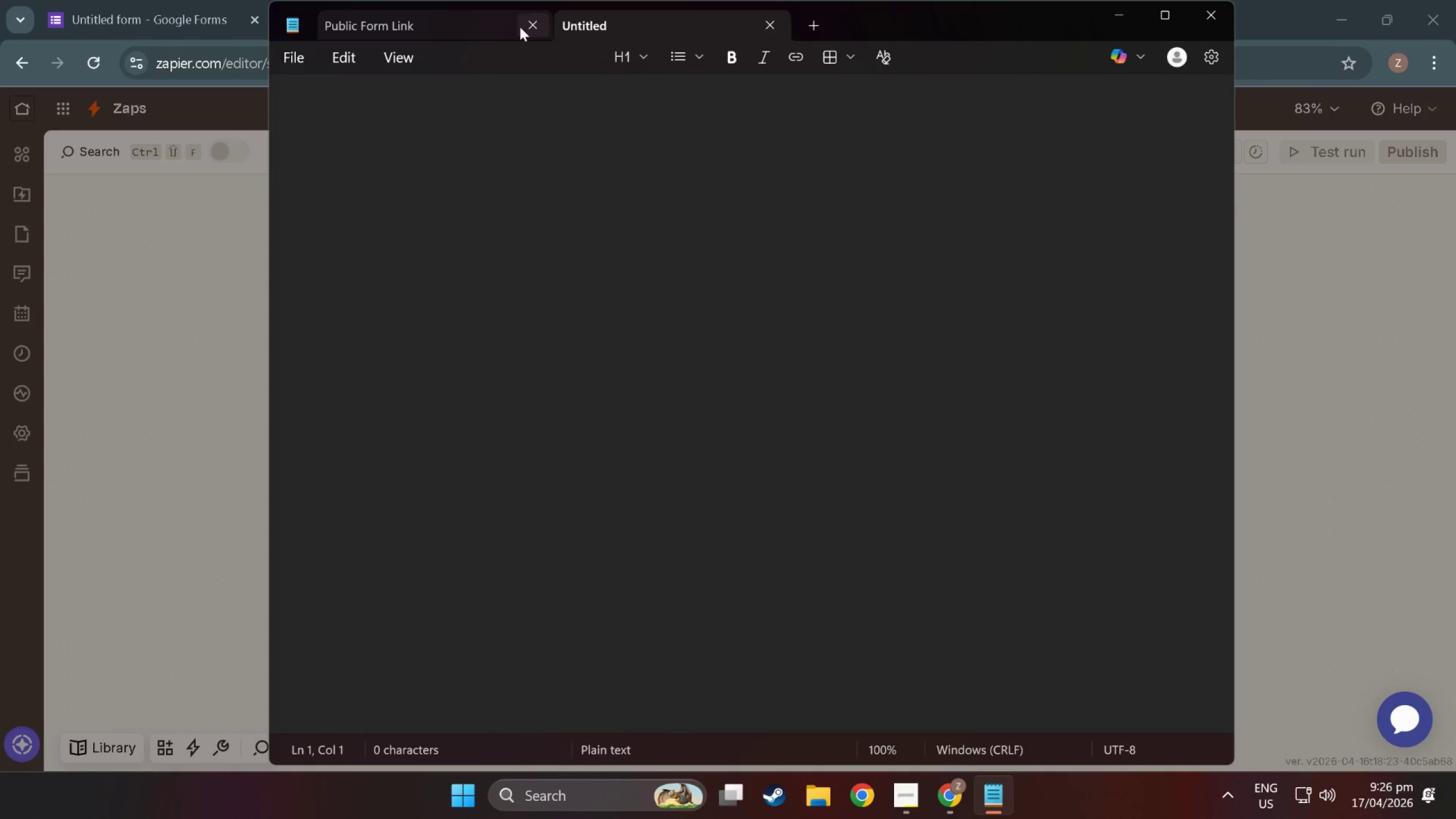 
left_click([527, 27])
 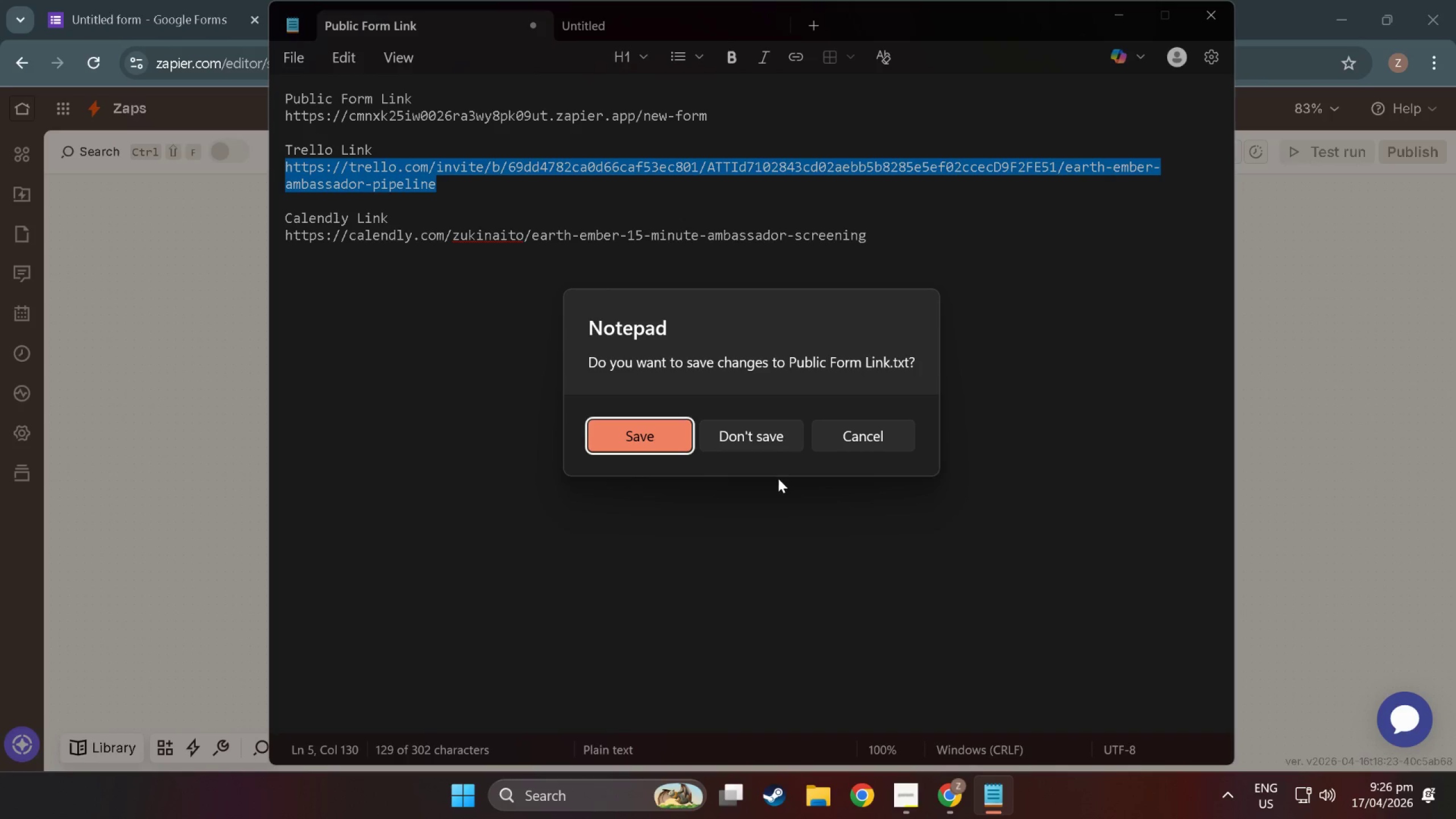 
left_click([762, 442])
 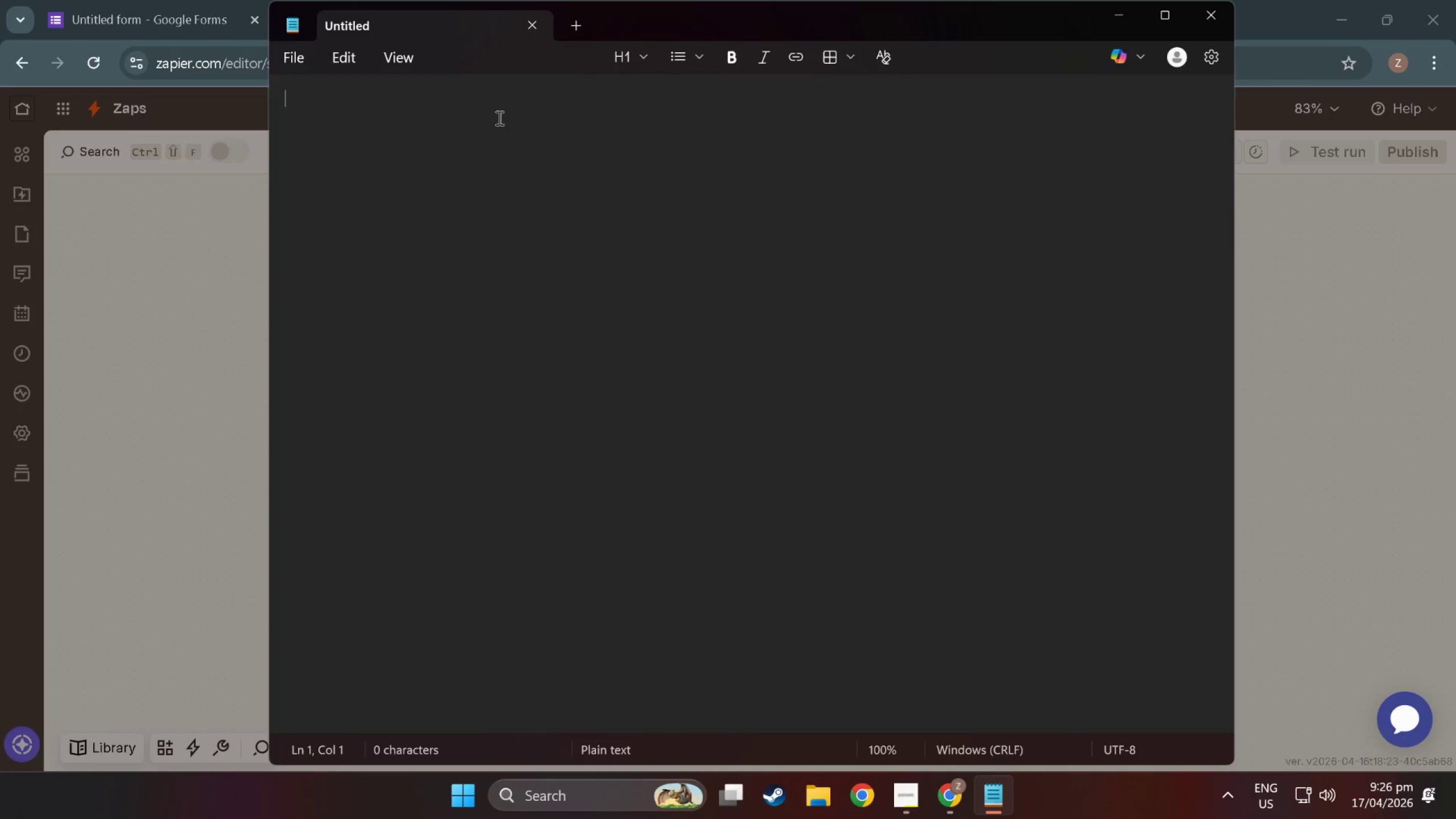 
type(Great D)
key(Backspace)
type(d)
key(Backspace)
type(Day )
key(Backspace)
key(Backspace)
key(Backspace)
key(Backspace)
type(day Post)
 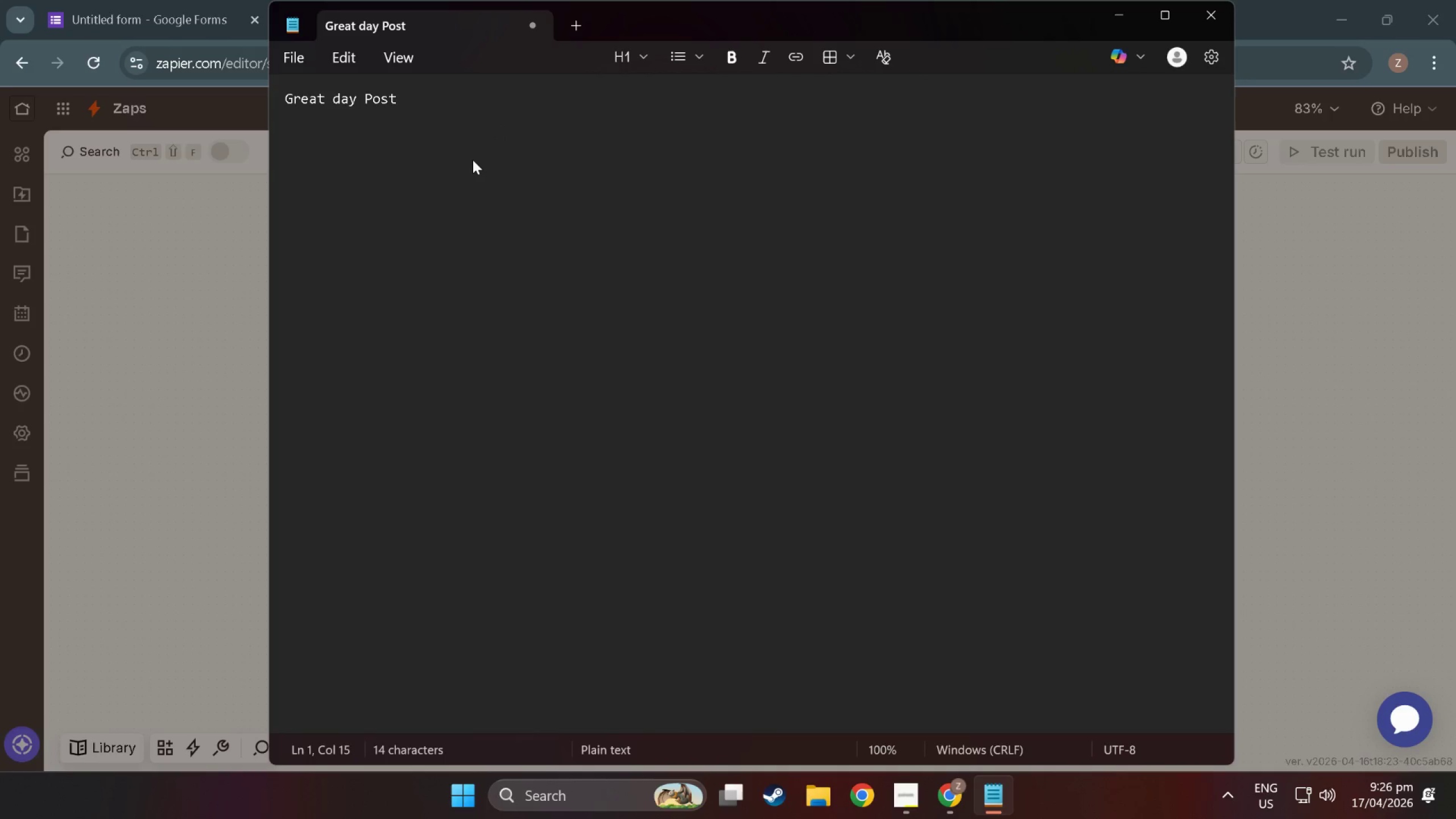 
type(work )
key(Backspace)
type(, in this session I will start my)
key(Backspace)
key(Backspace)
type(th)
key(Backspace)
key(Backspace)
key(Backspace)
type( s)
key(Backspace)
type(n is the start of the project )
 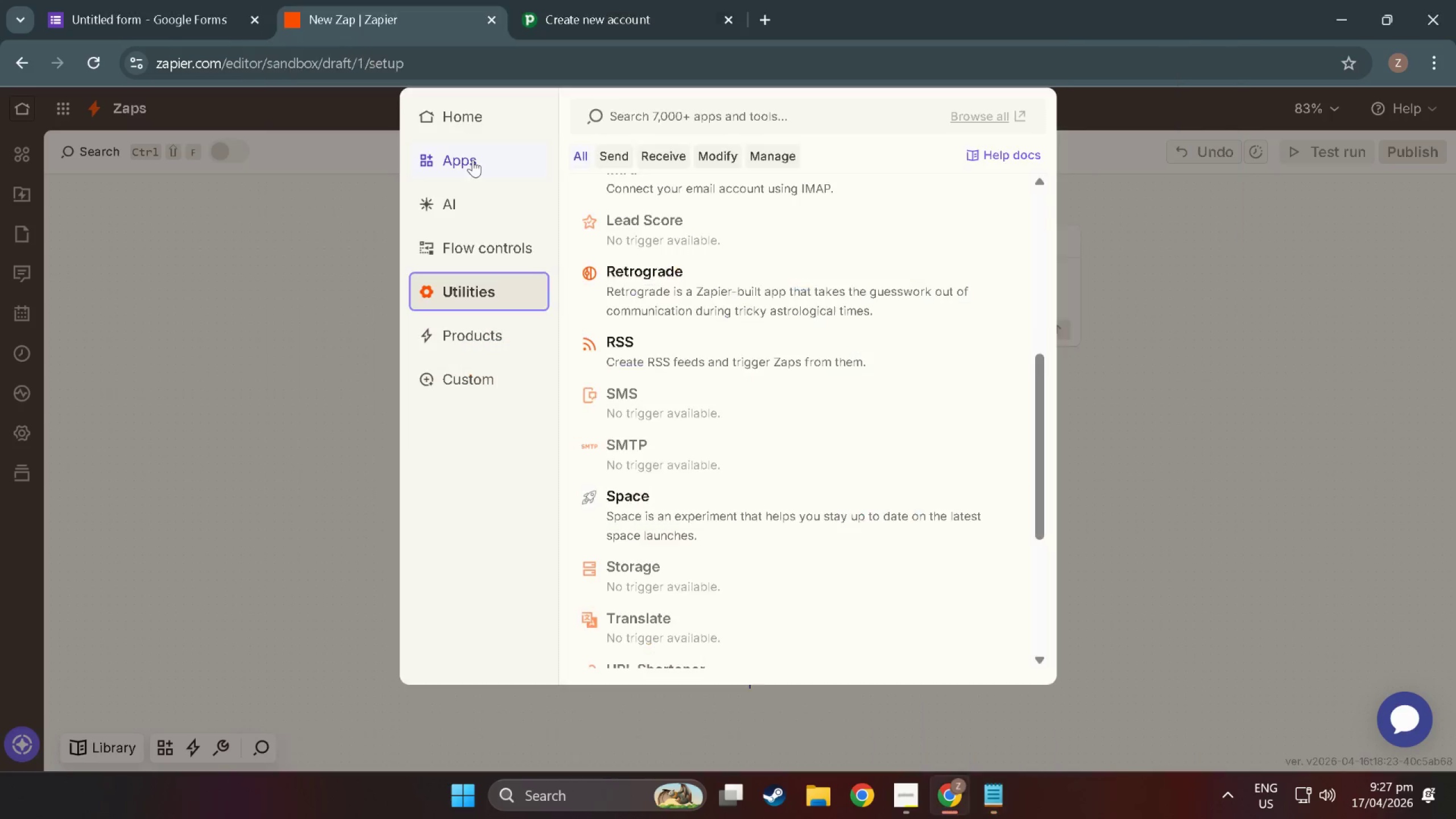 
 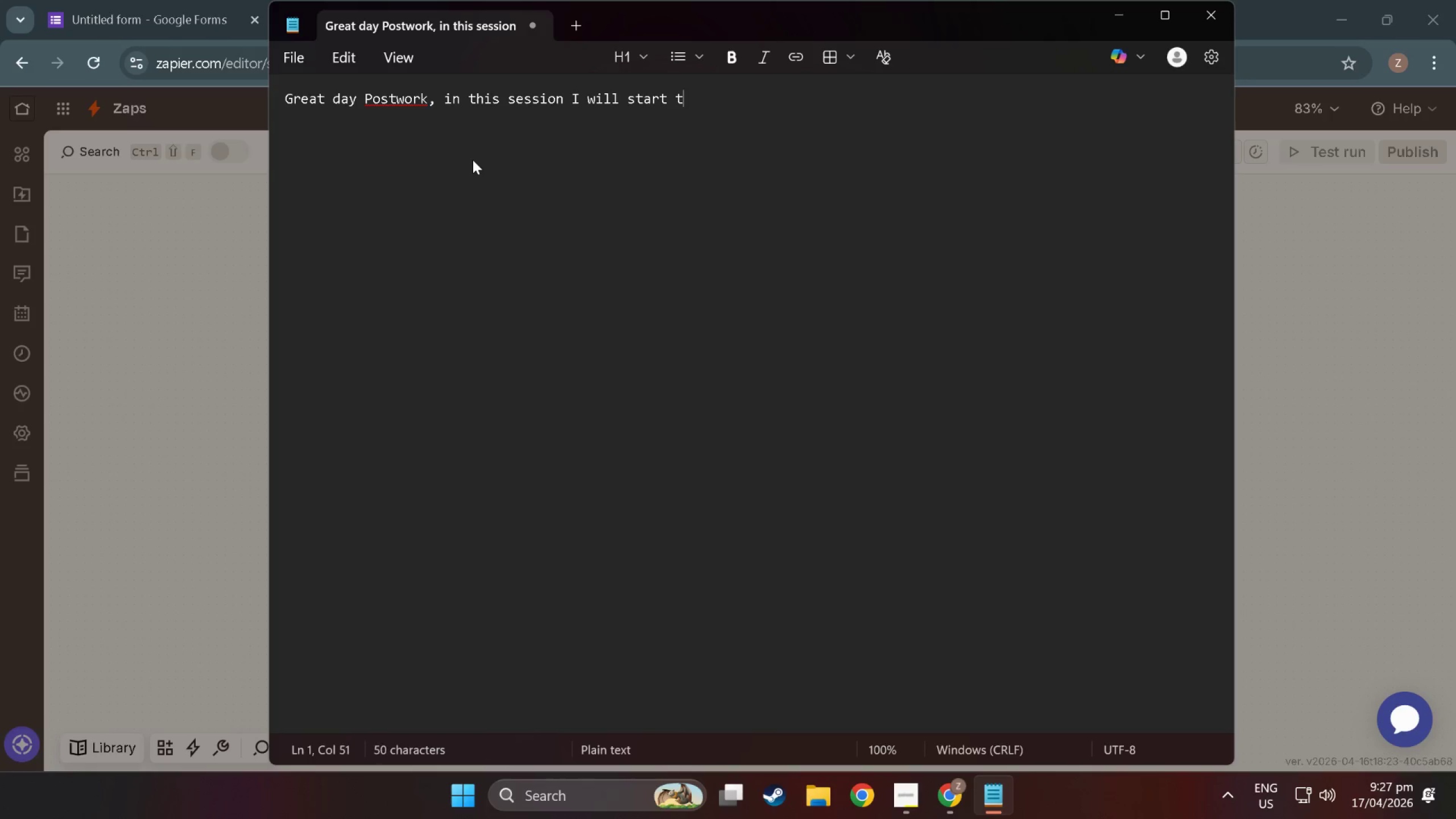 
key(Alt+AltLeft)
 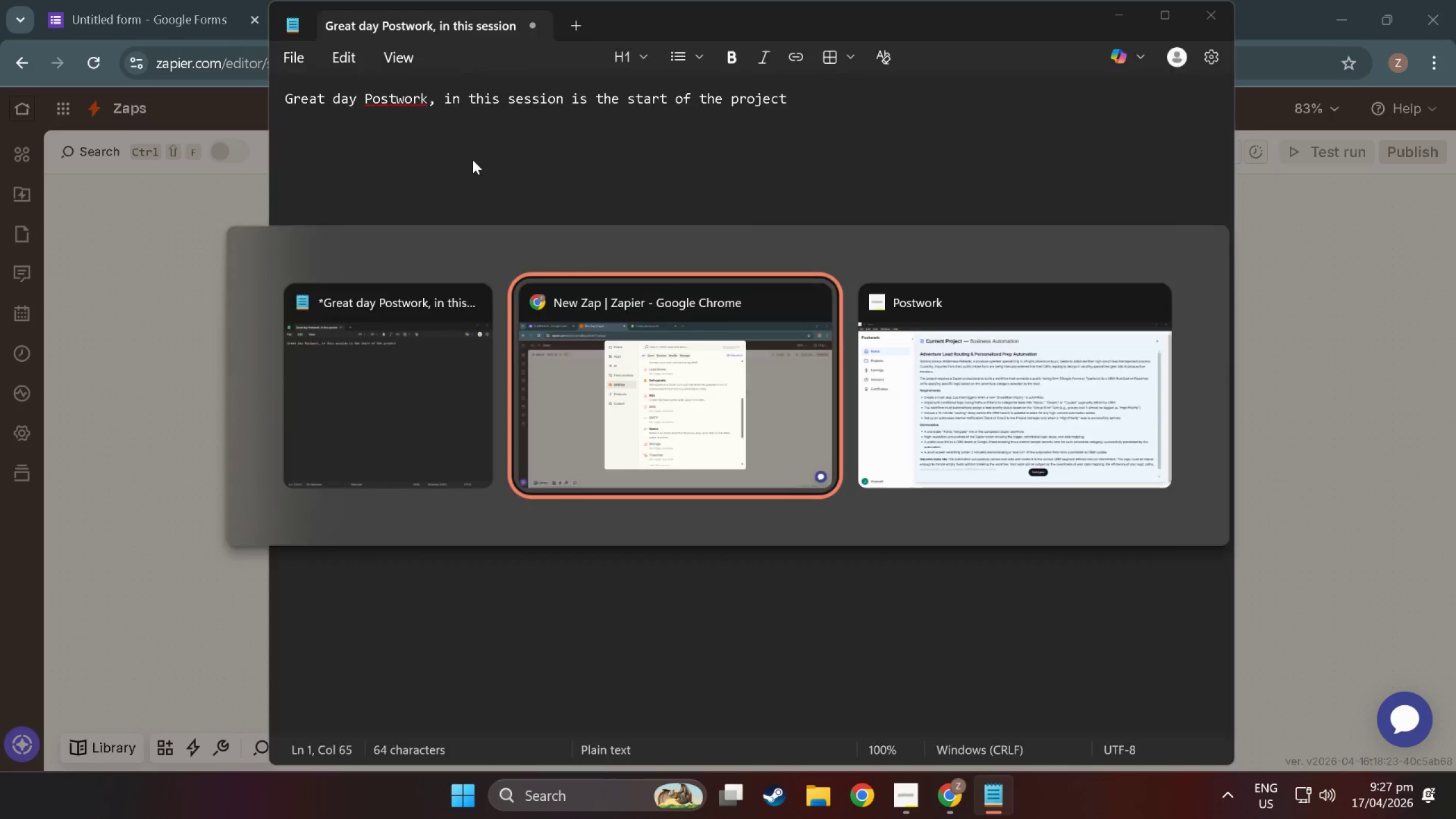 
key(Alt+Tab)
 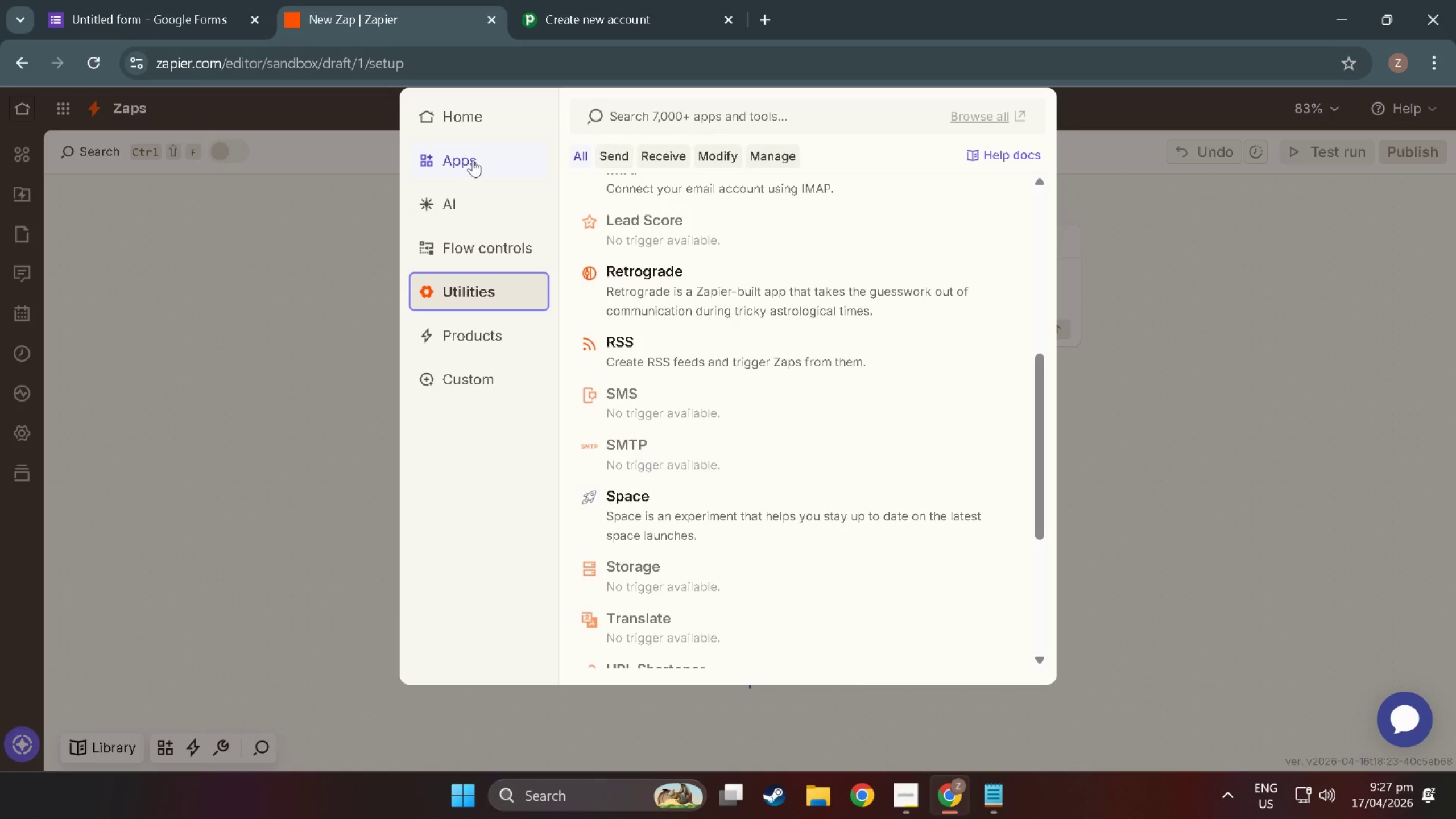 
key(Alt+Tab)
 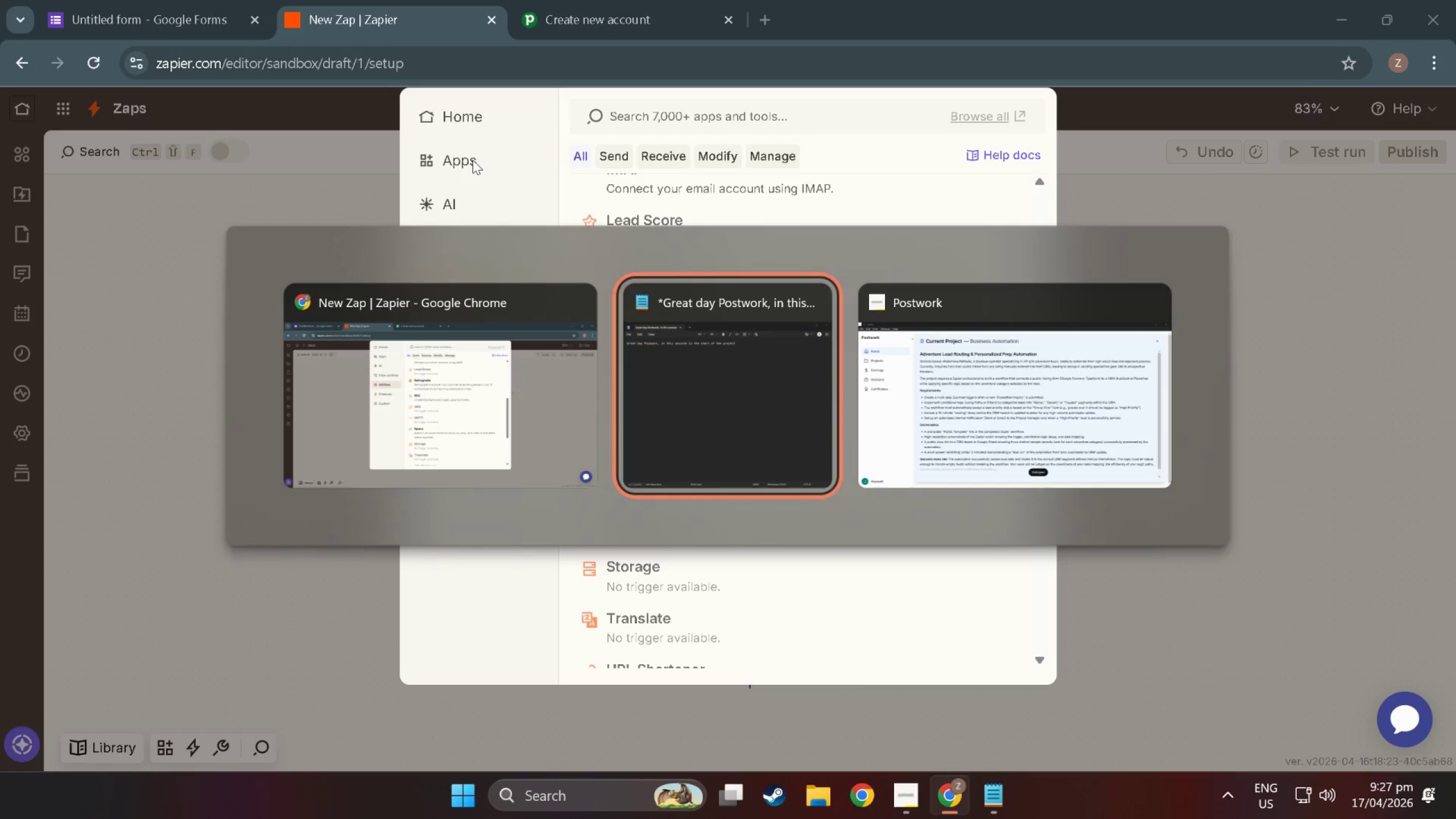 
key(Alt+Tab)